 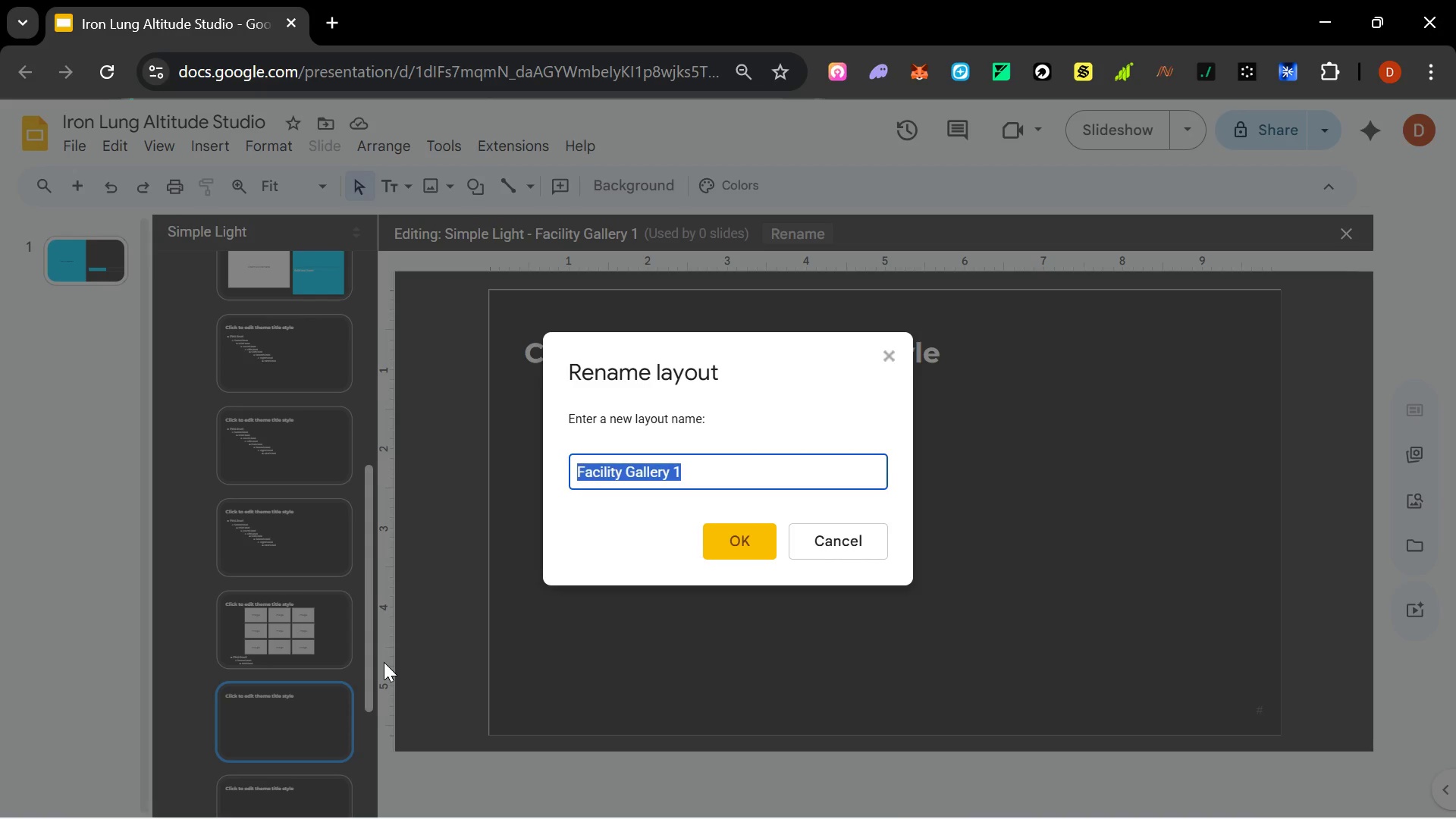 
type(Leadership t)
key(Backspace)
type(Team)
 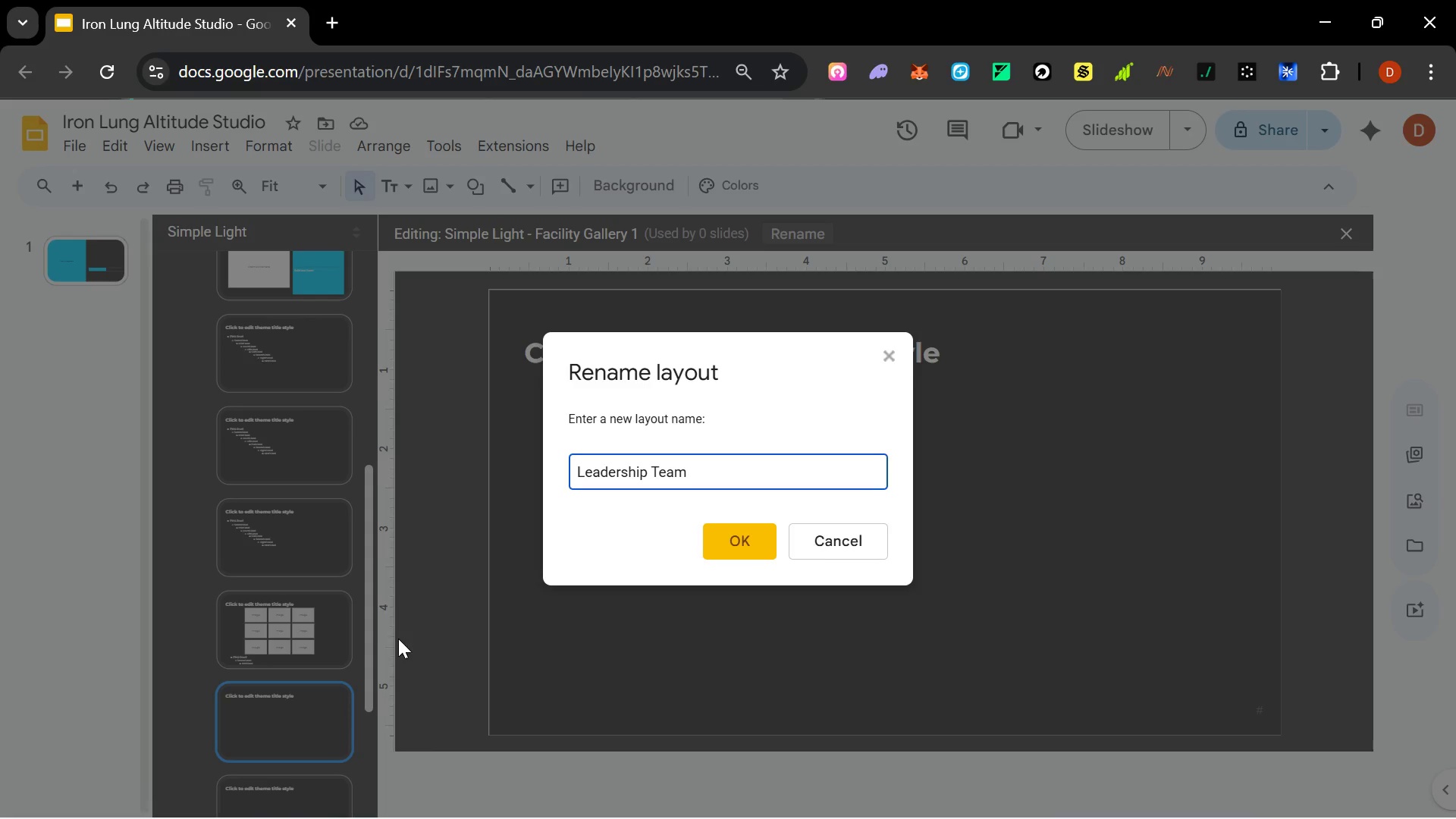 
wait(10.72)
 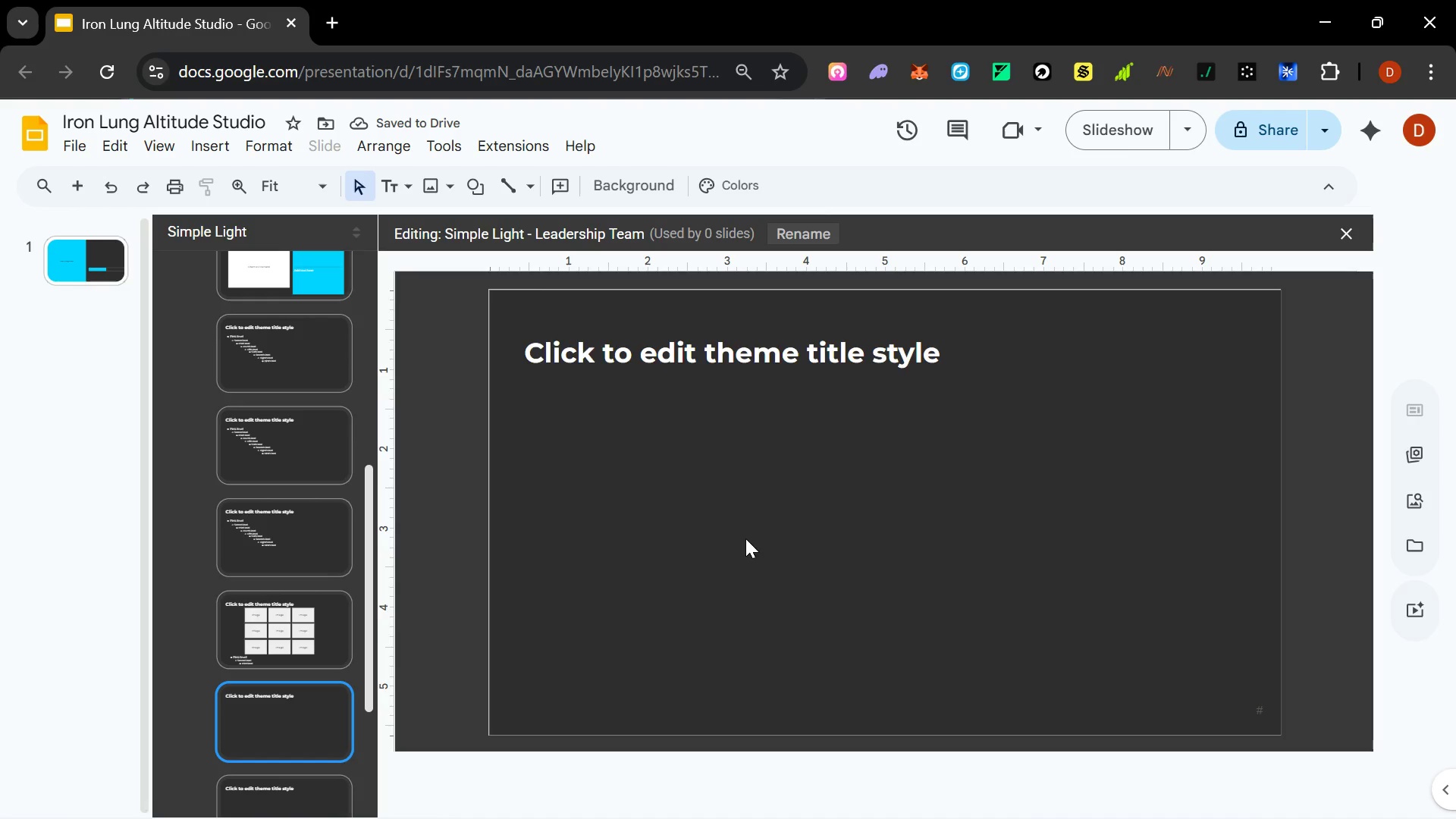 
left_click([206, 150])
 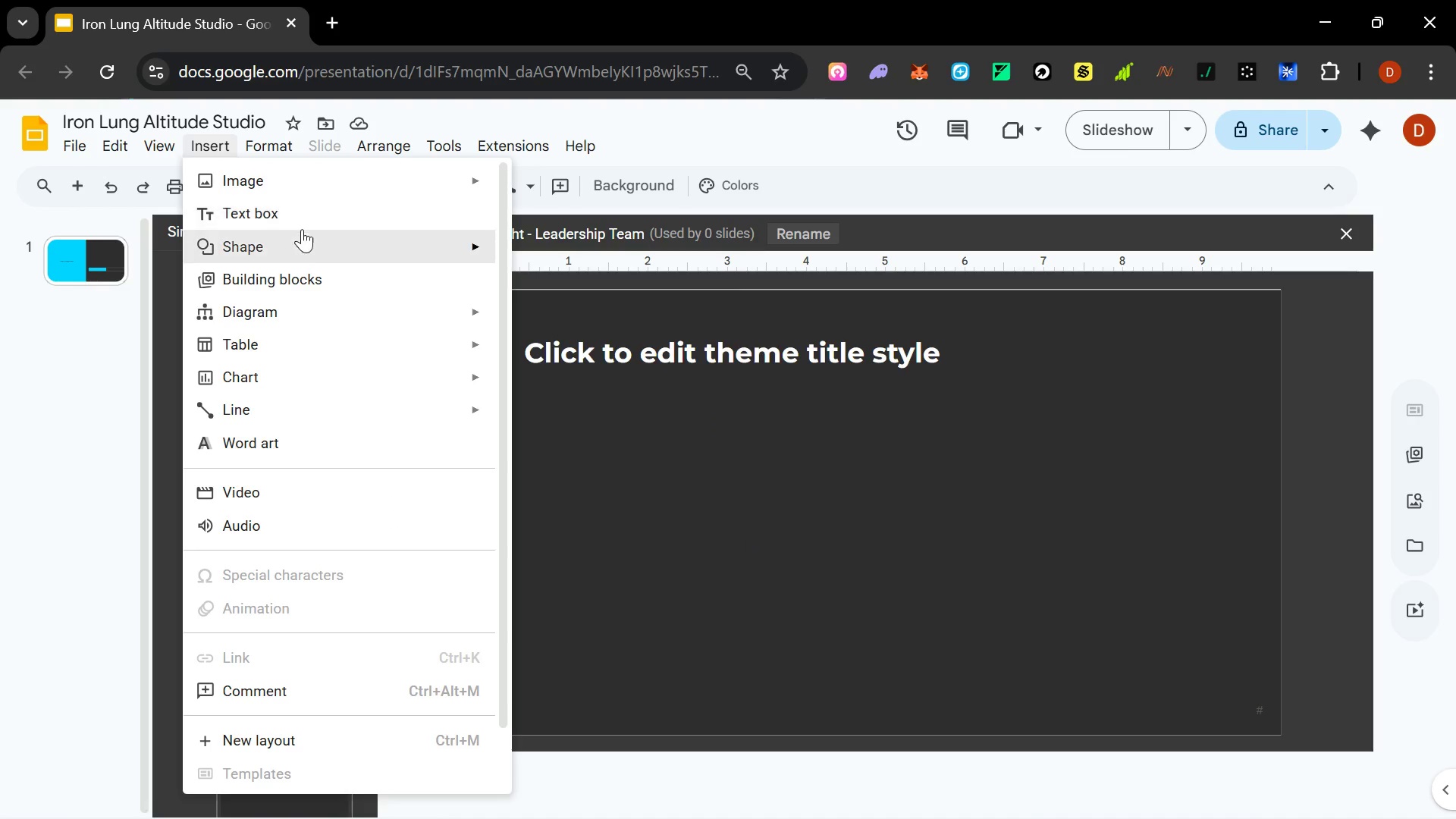 
left_click([302, 231])
 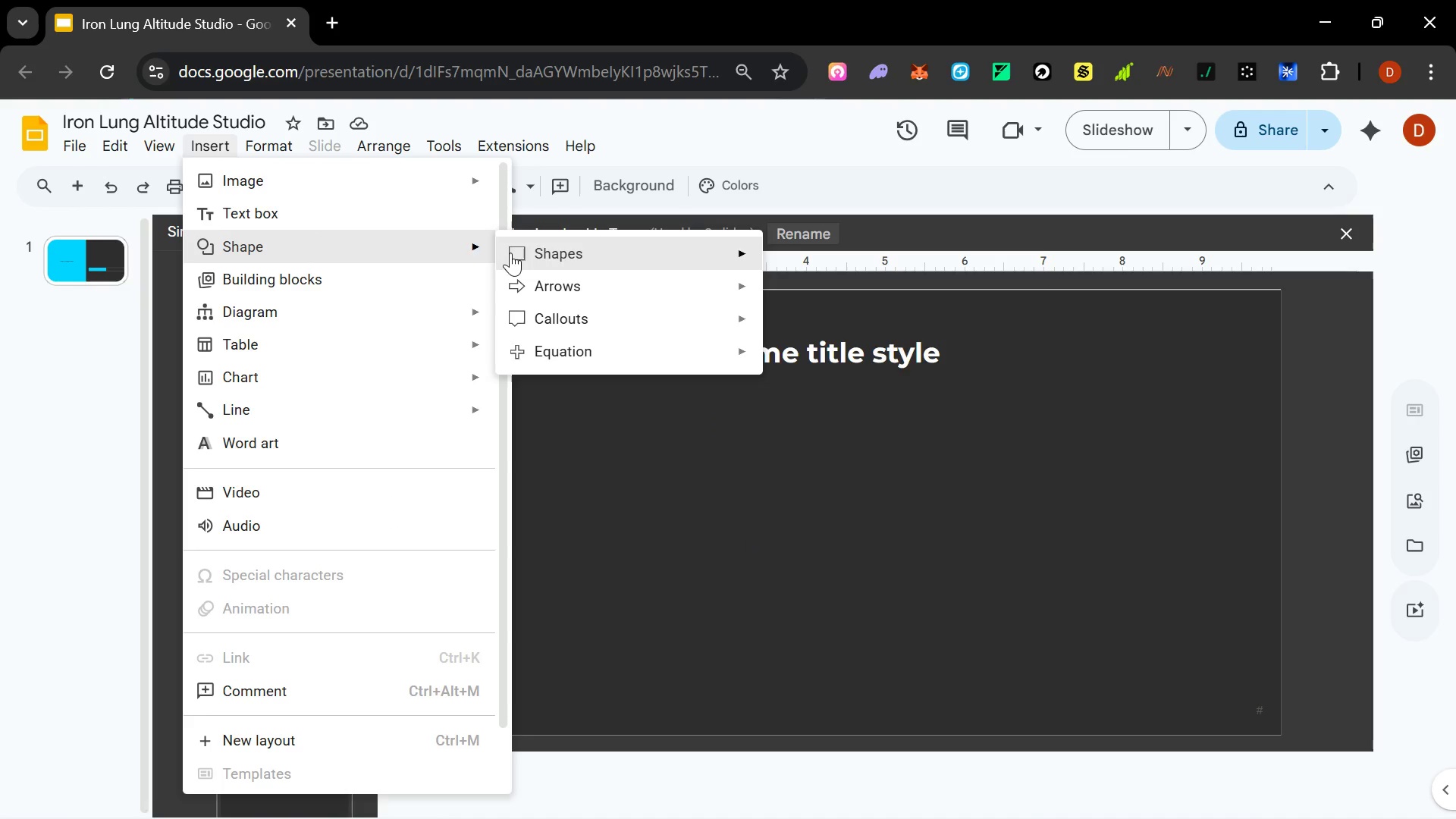 
left_click([519, 253])
 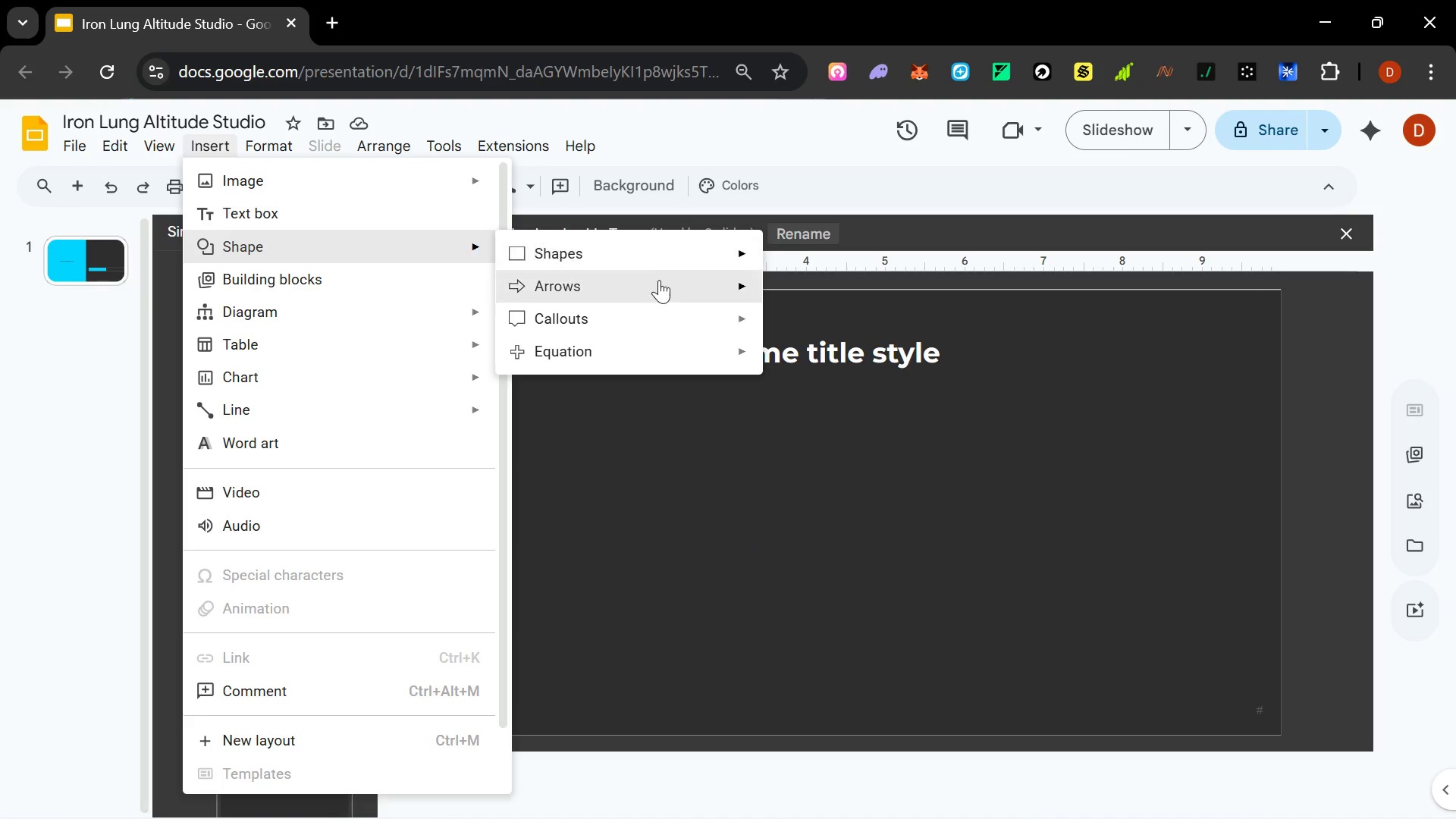 
left_click([661, 258])
 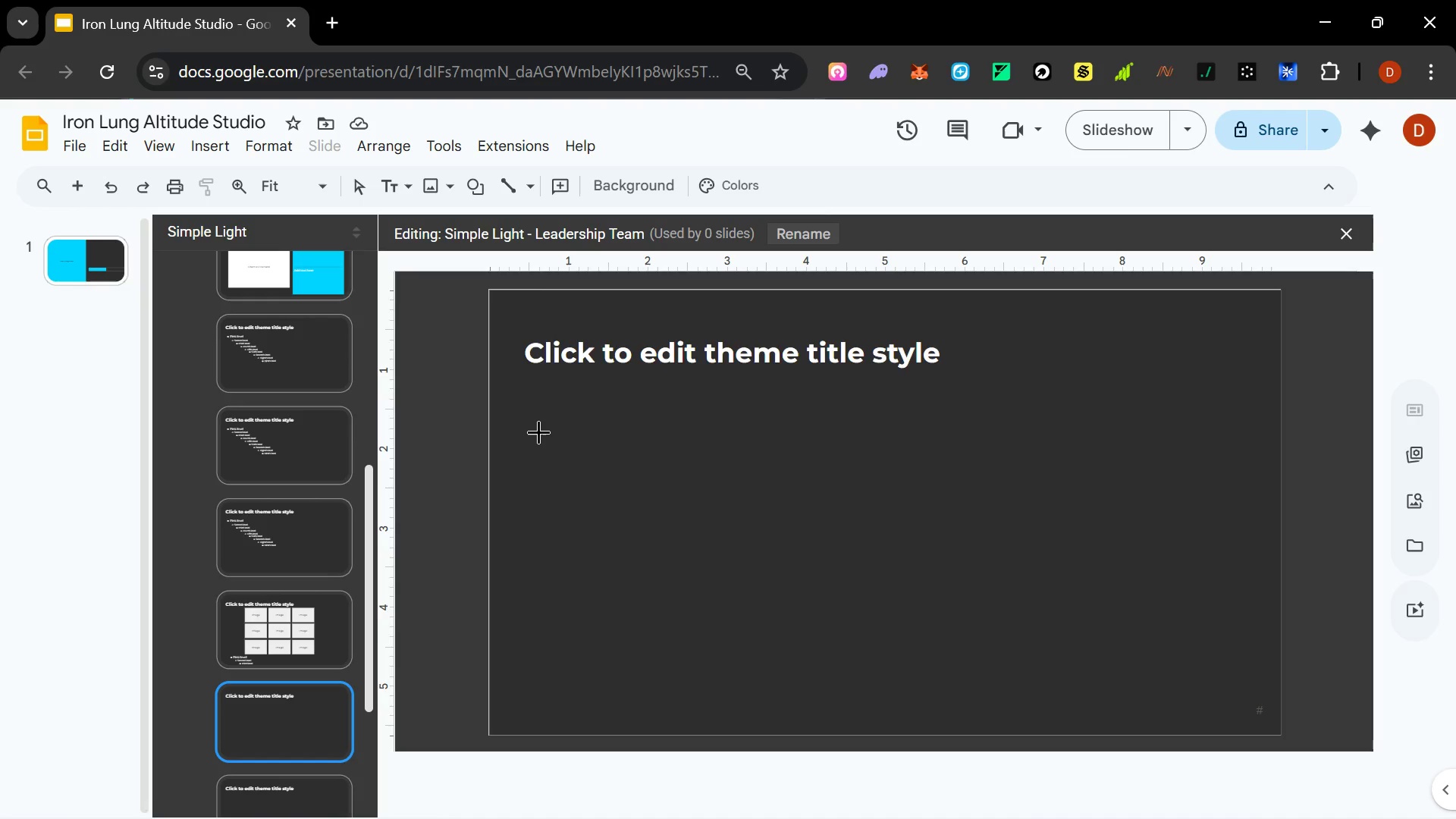 
wait(7.44)
 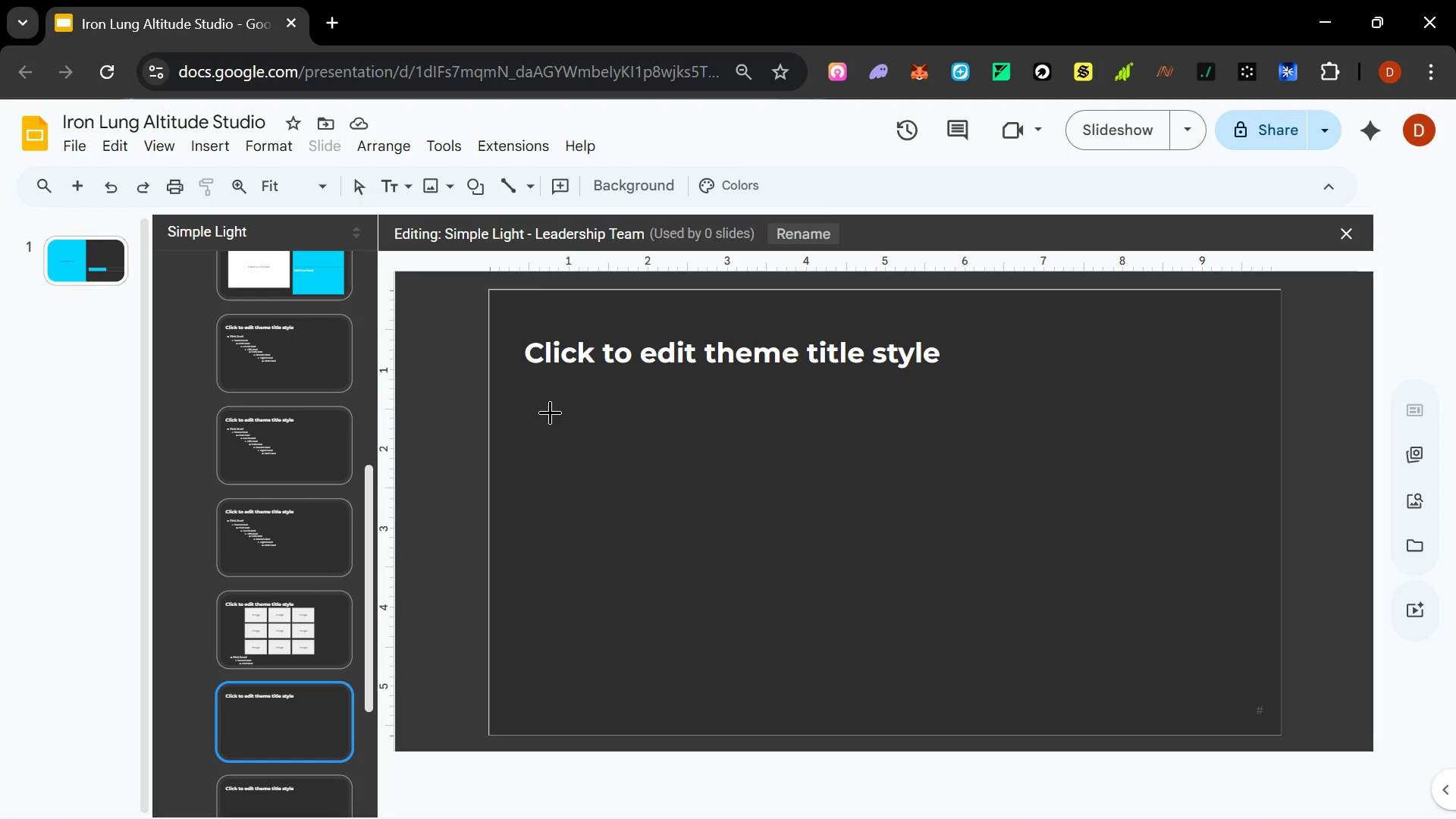 
left_click_drag(start_coordinate=[540, 420], to_coordinate=[660, 516])
 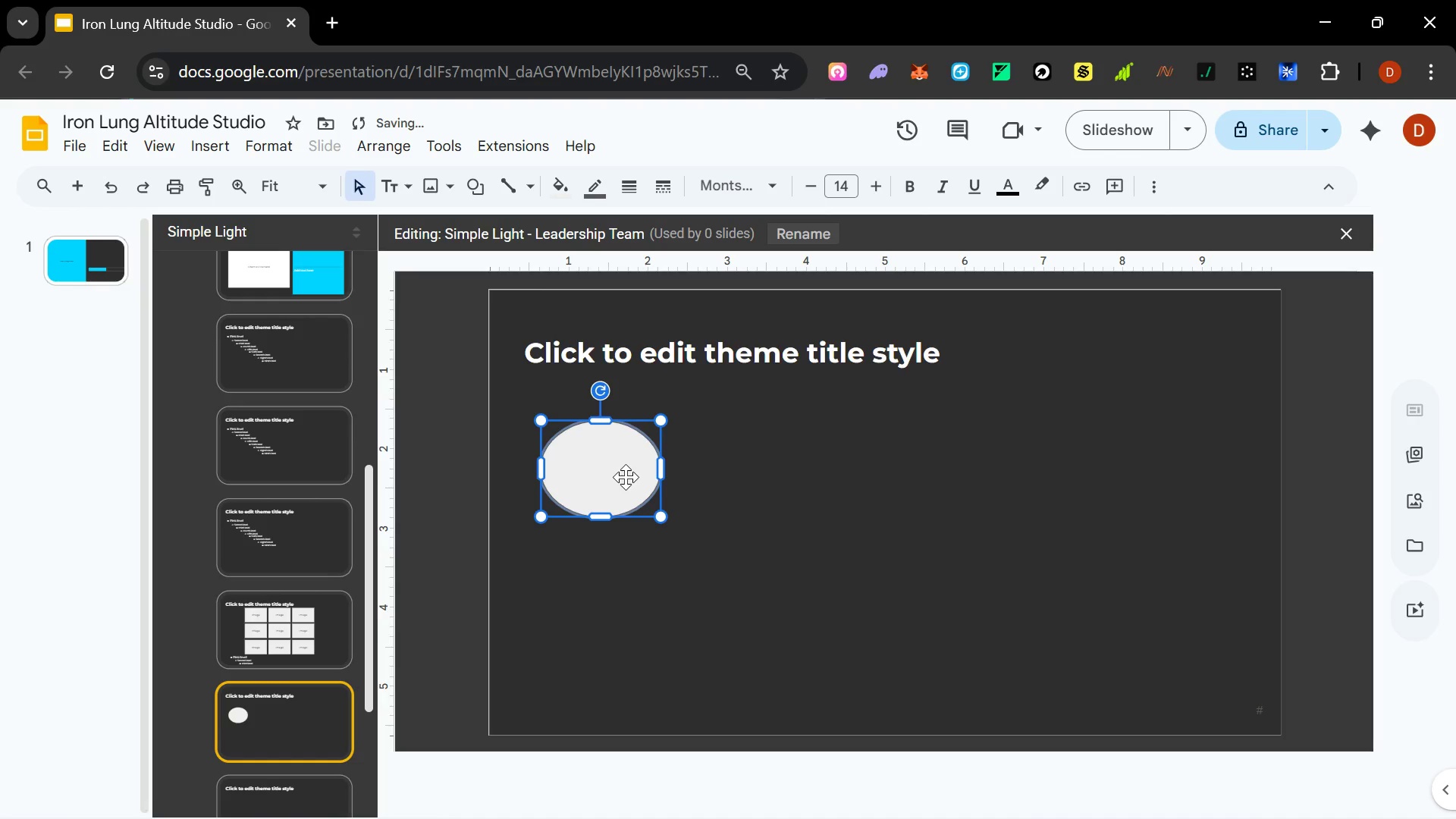 
hold_key(key=ControlLeft, duration=6.89)
left_click_drag(start_coordinate=[605, 457], to_coordinate=[841, 460])
 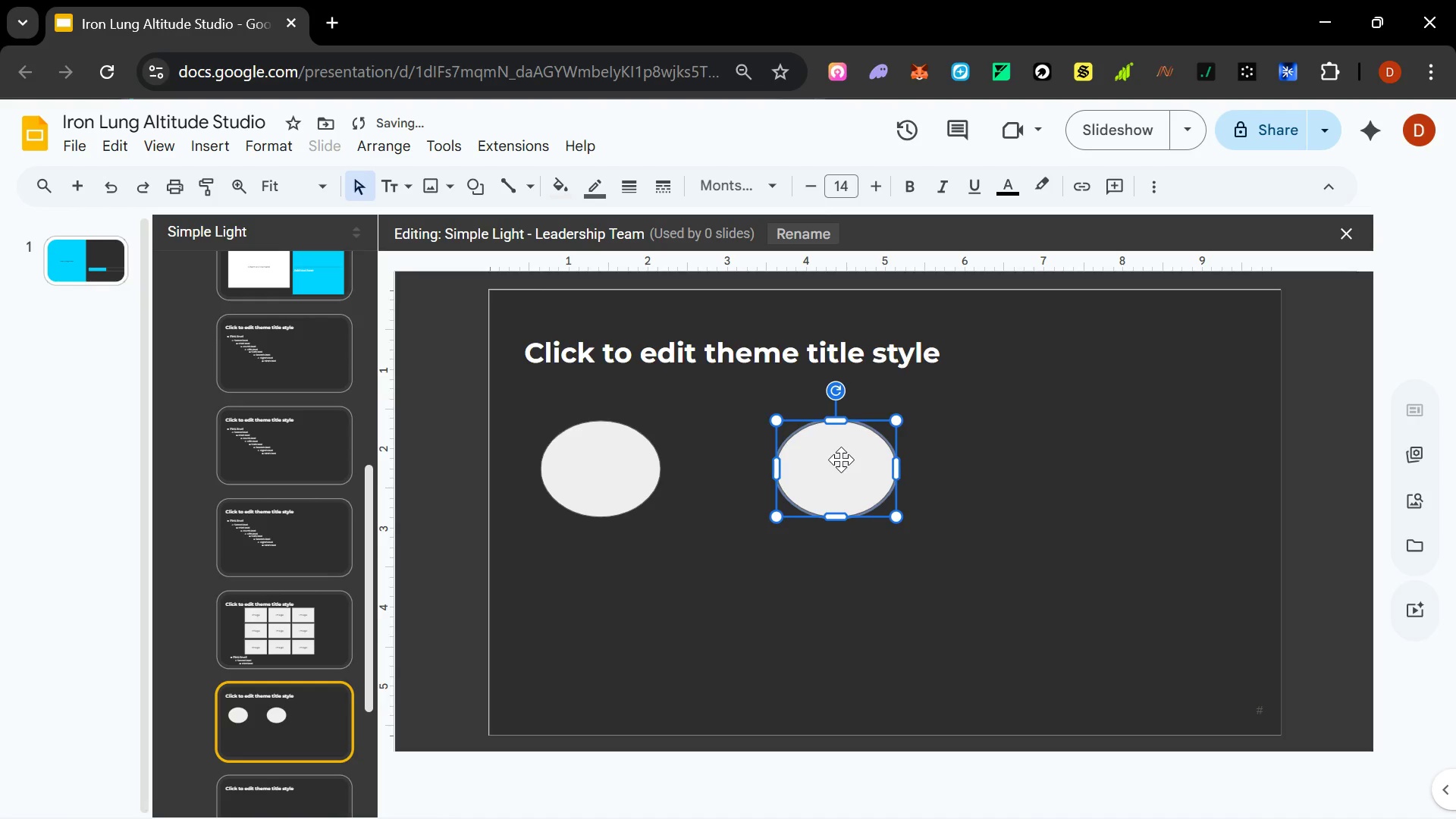 
hold_key(key=ShiftLeft, duration=1.5)
 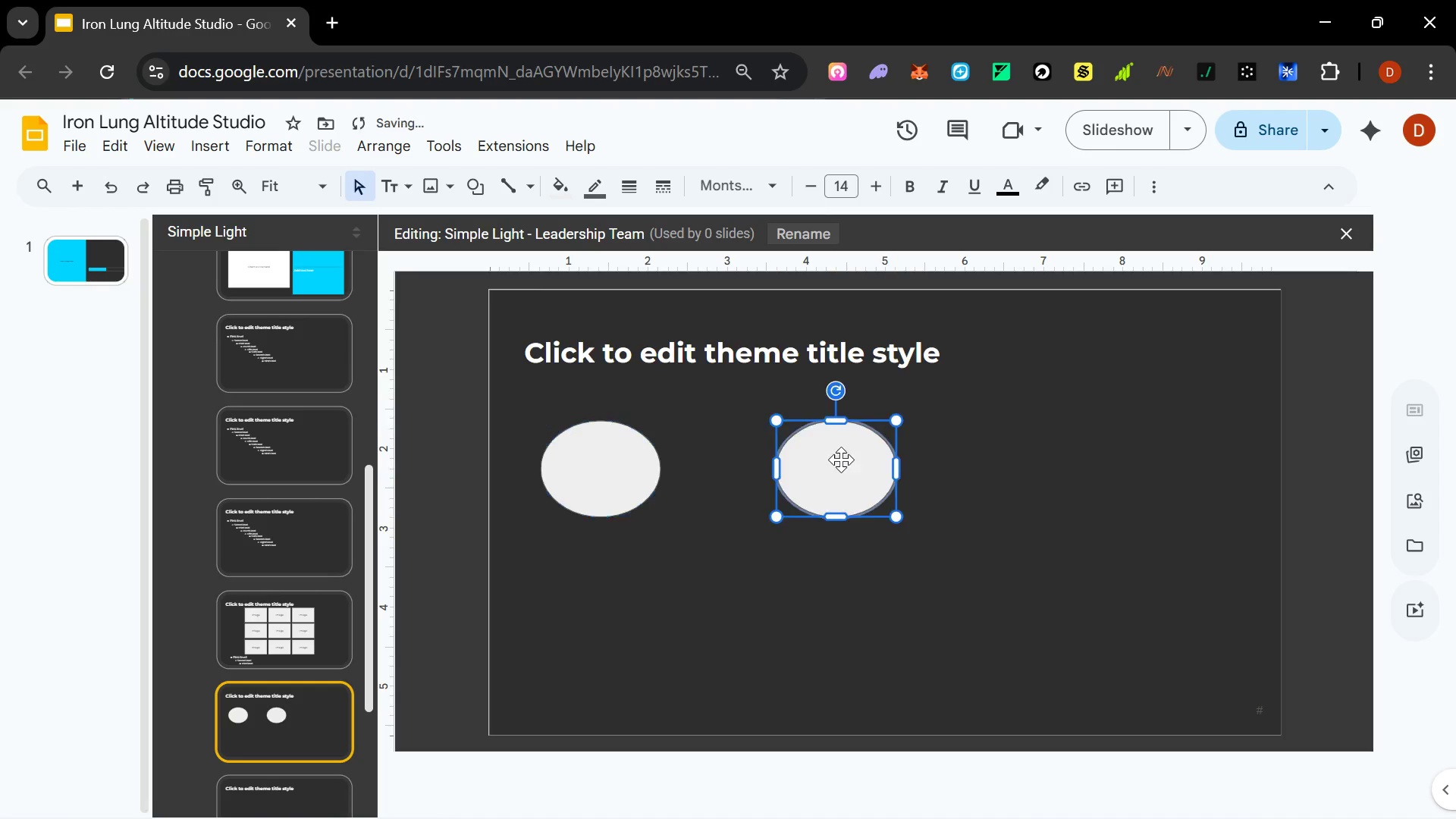 
hold_key(key=ShiftLeft, duration=0.69)
 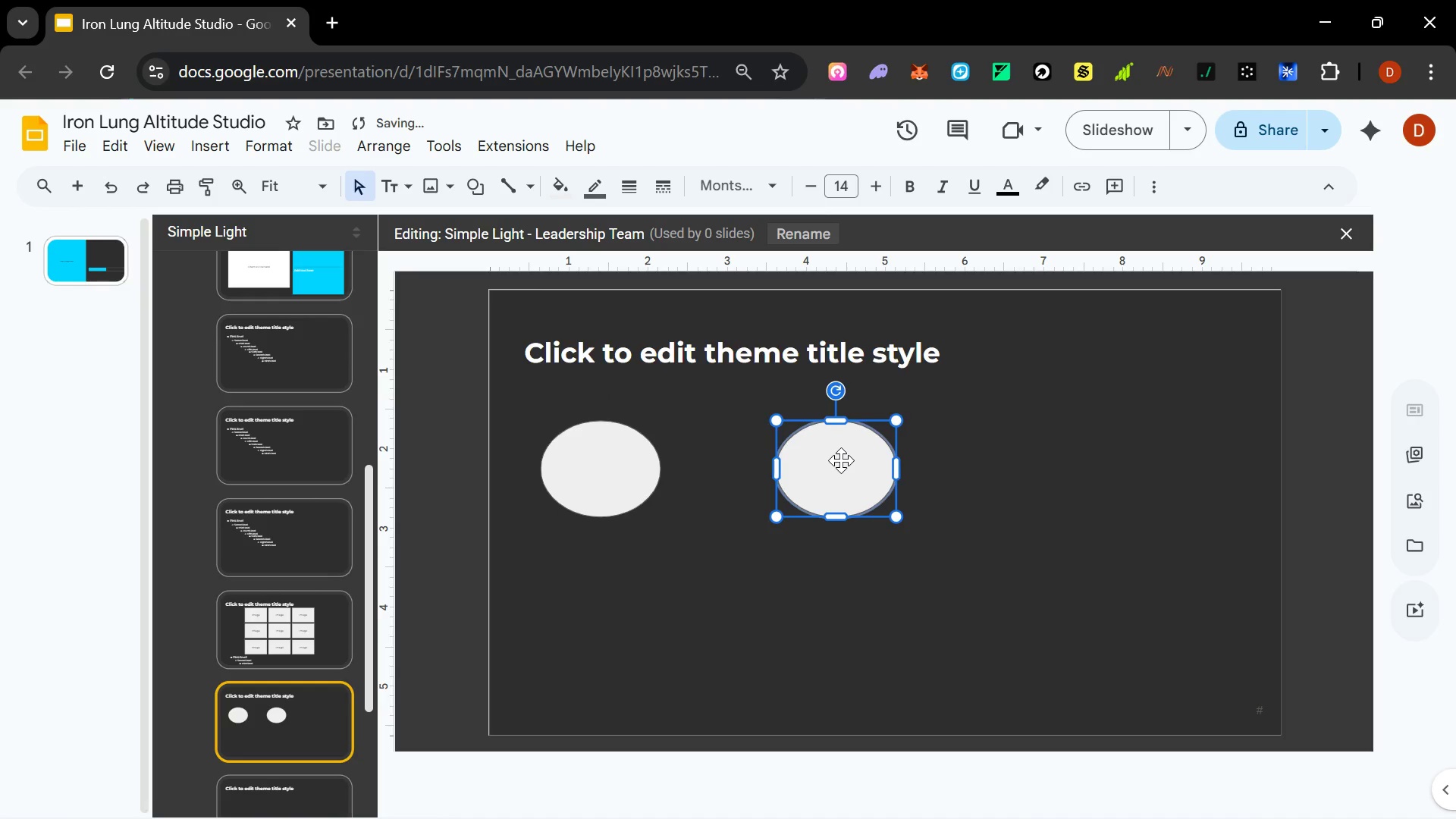 
left_click_drag(start_coordinate=[842, 461], to_coordinate=[1078, 480])
 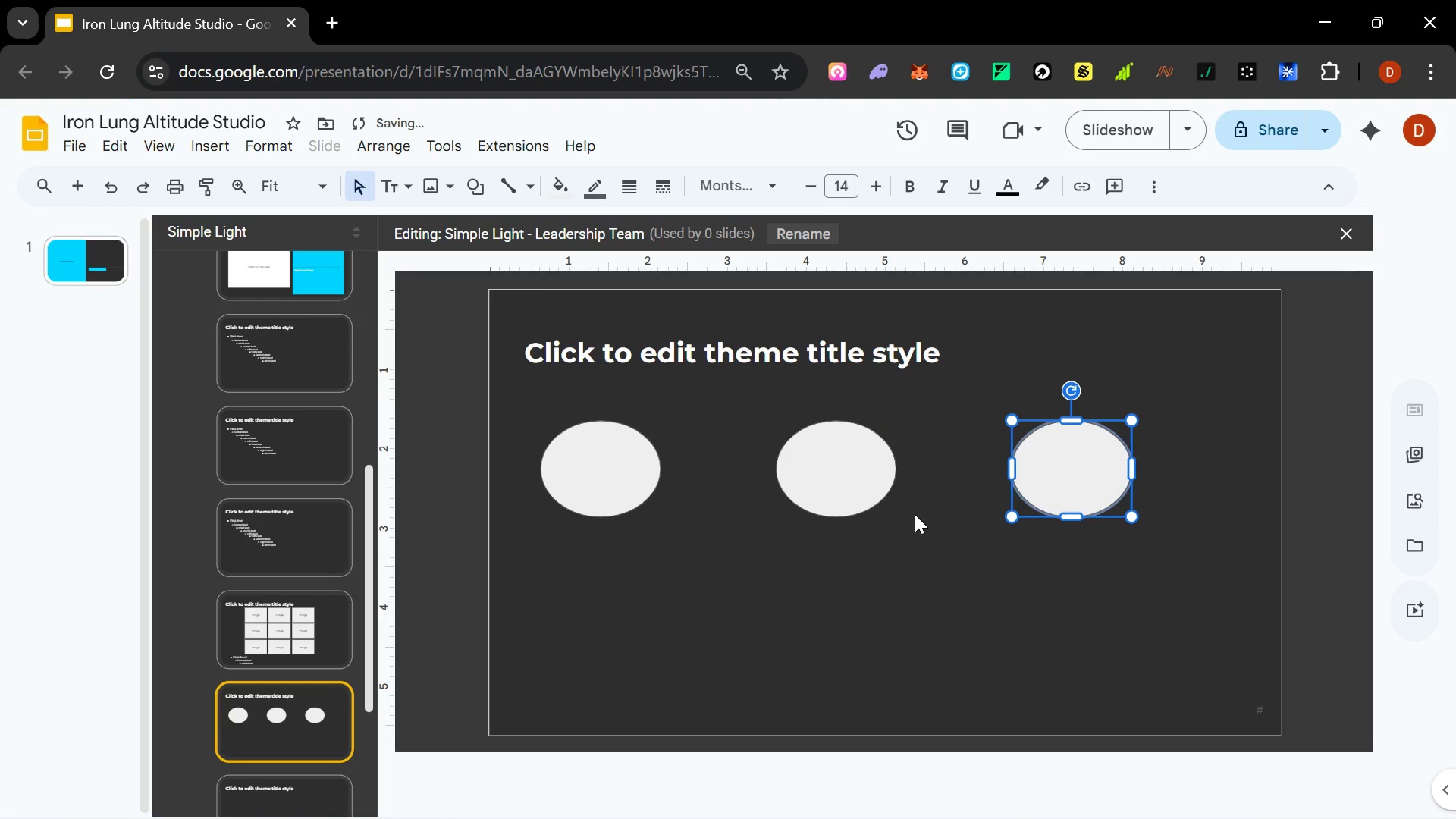 
hold_key(key=ShiftLeft, duration=1.52)
 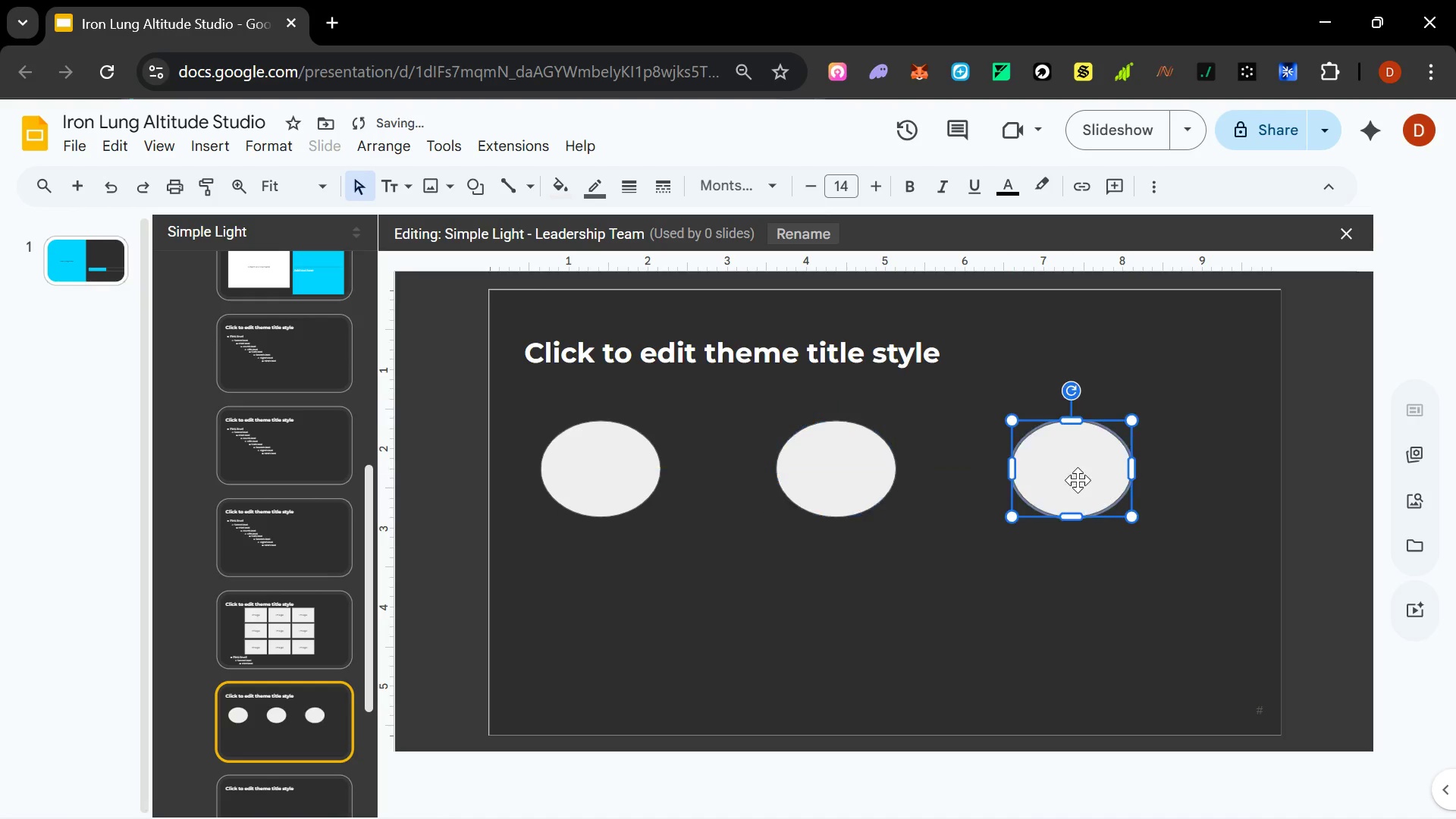 
hold_key(key=ShiftLeft, duration=0.7)
 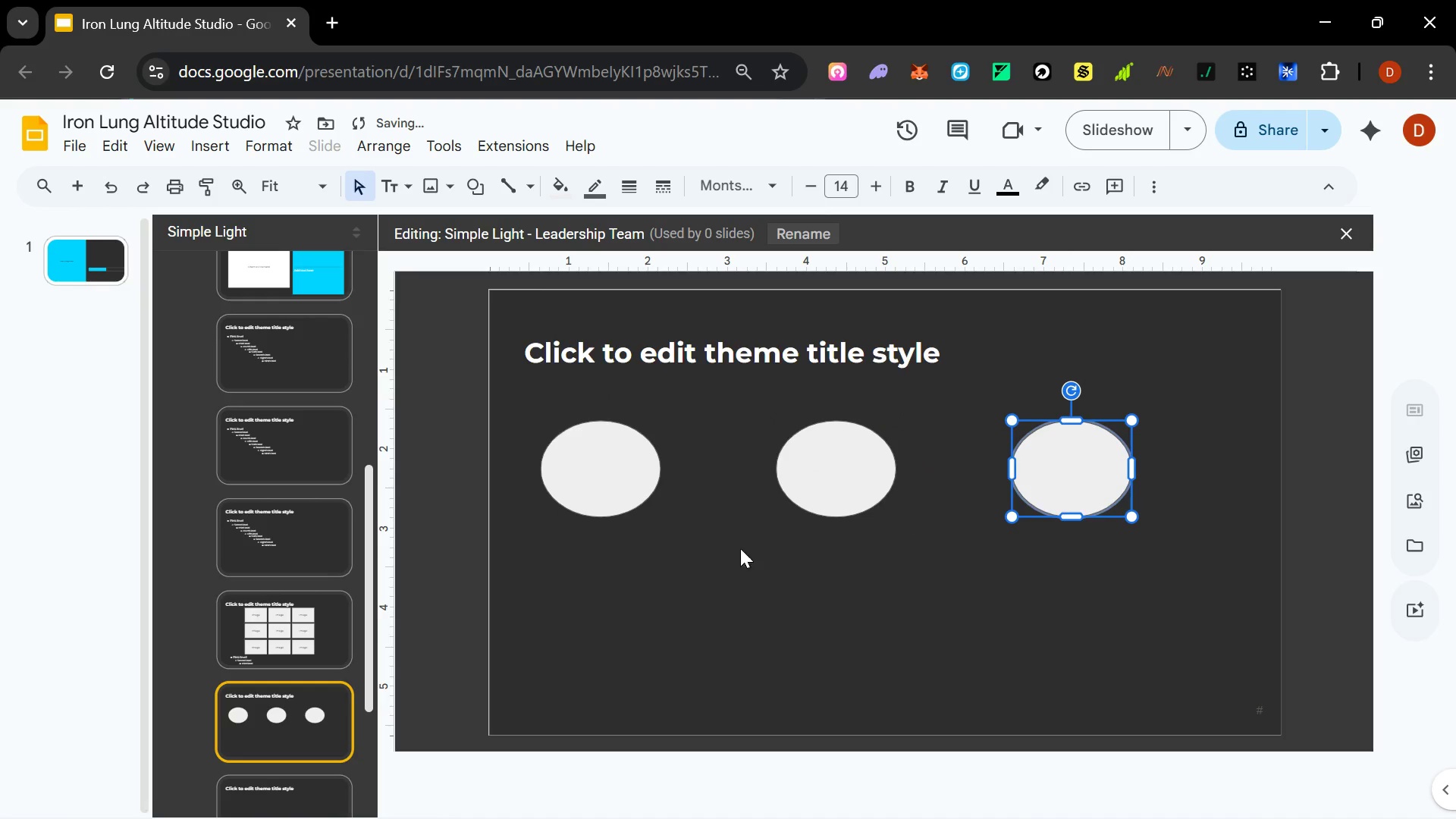 
double_click([613, 452])
 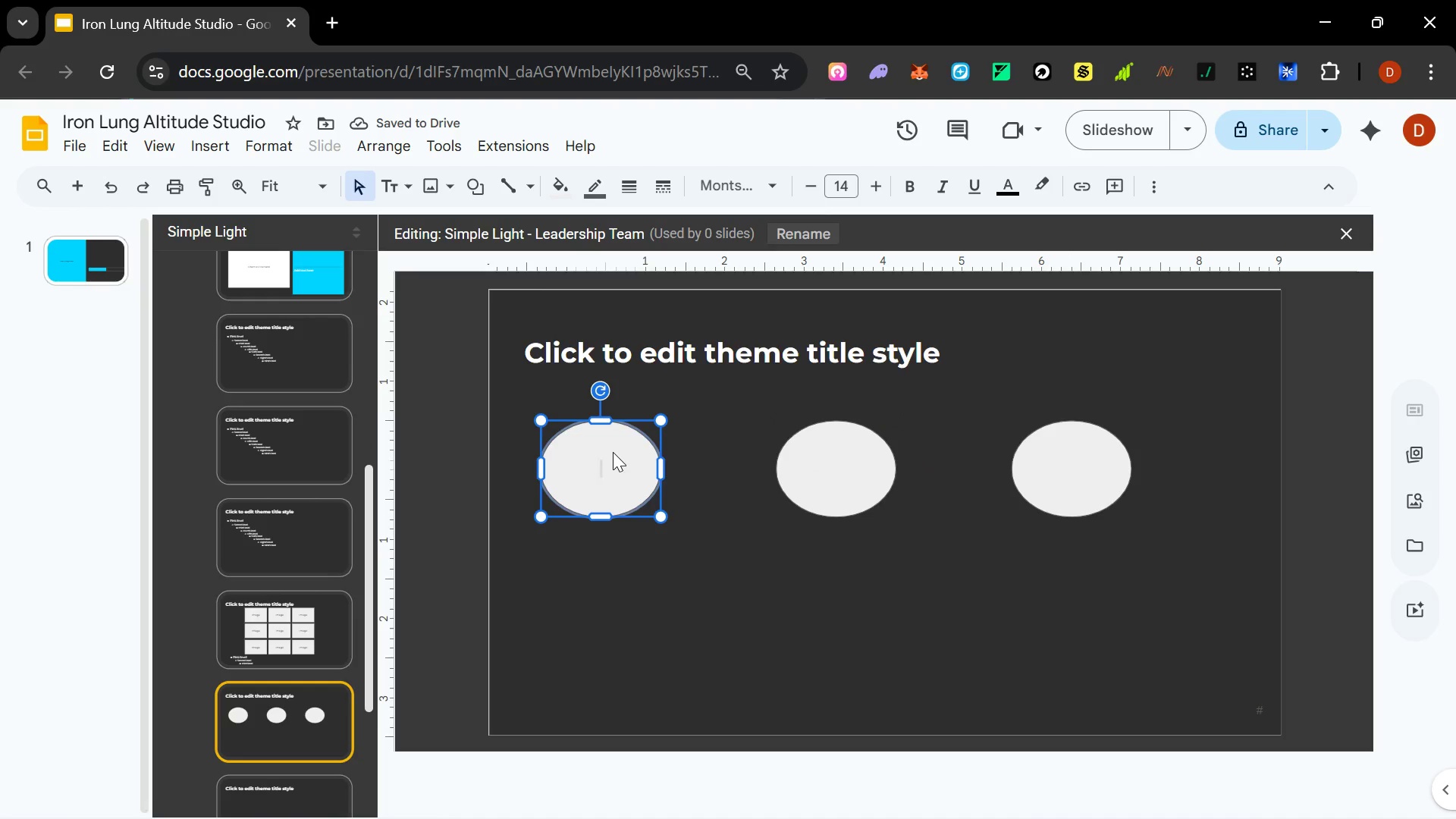 
type(Image)
 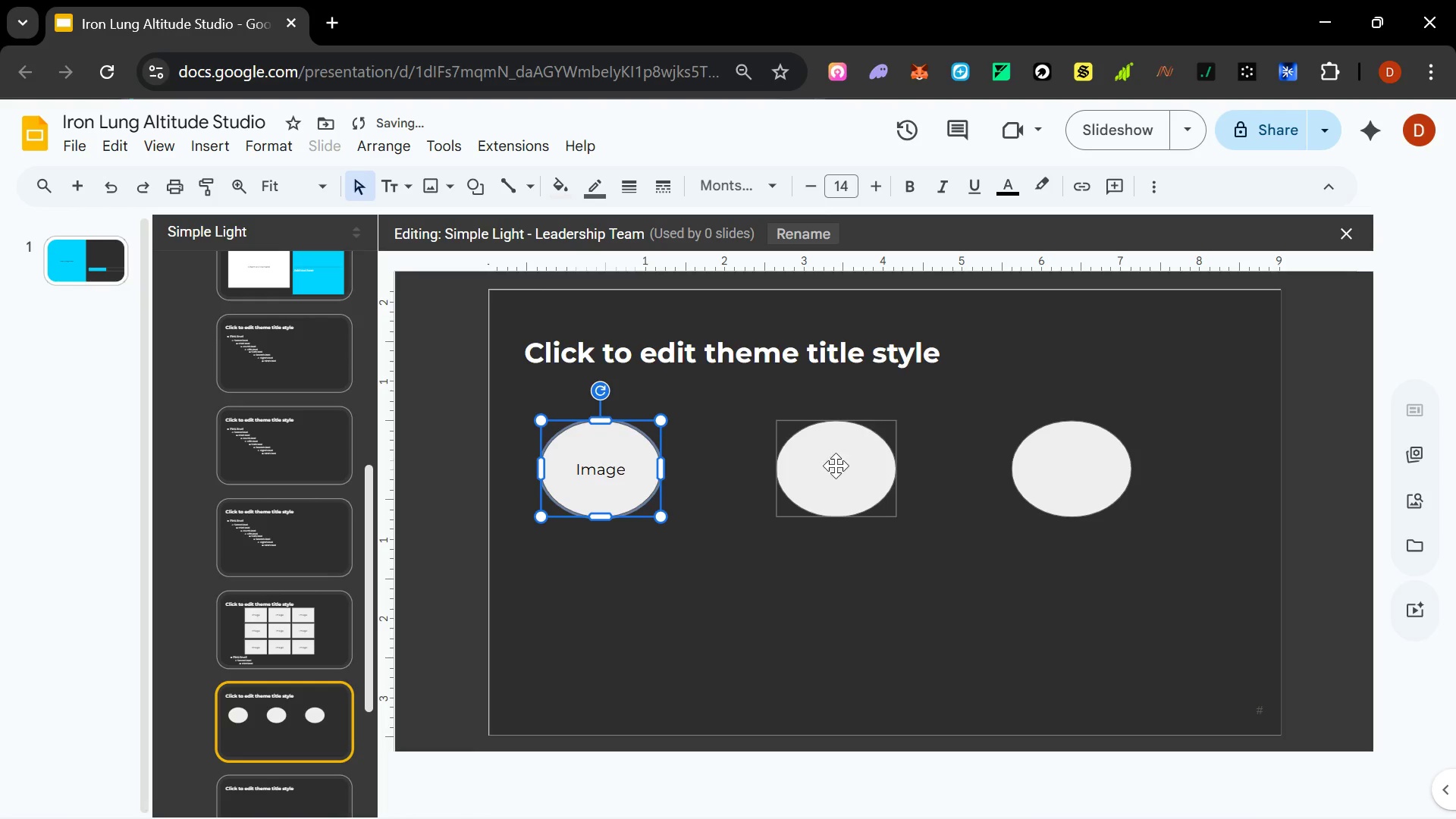 
double_click([836, 466])
 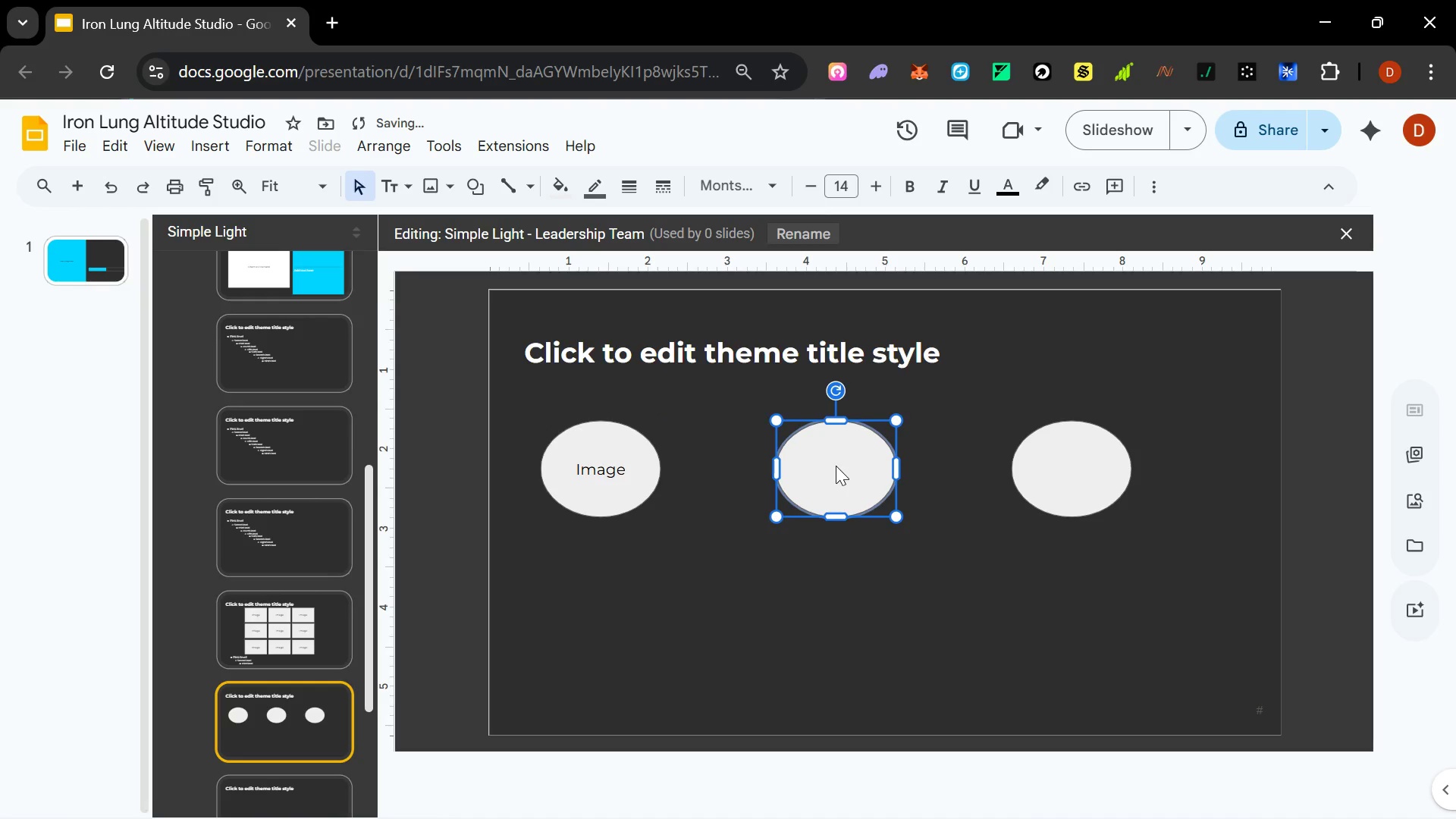 
type(Image)
 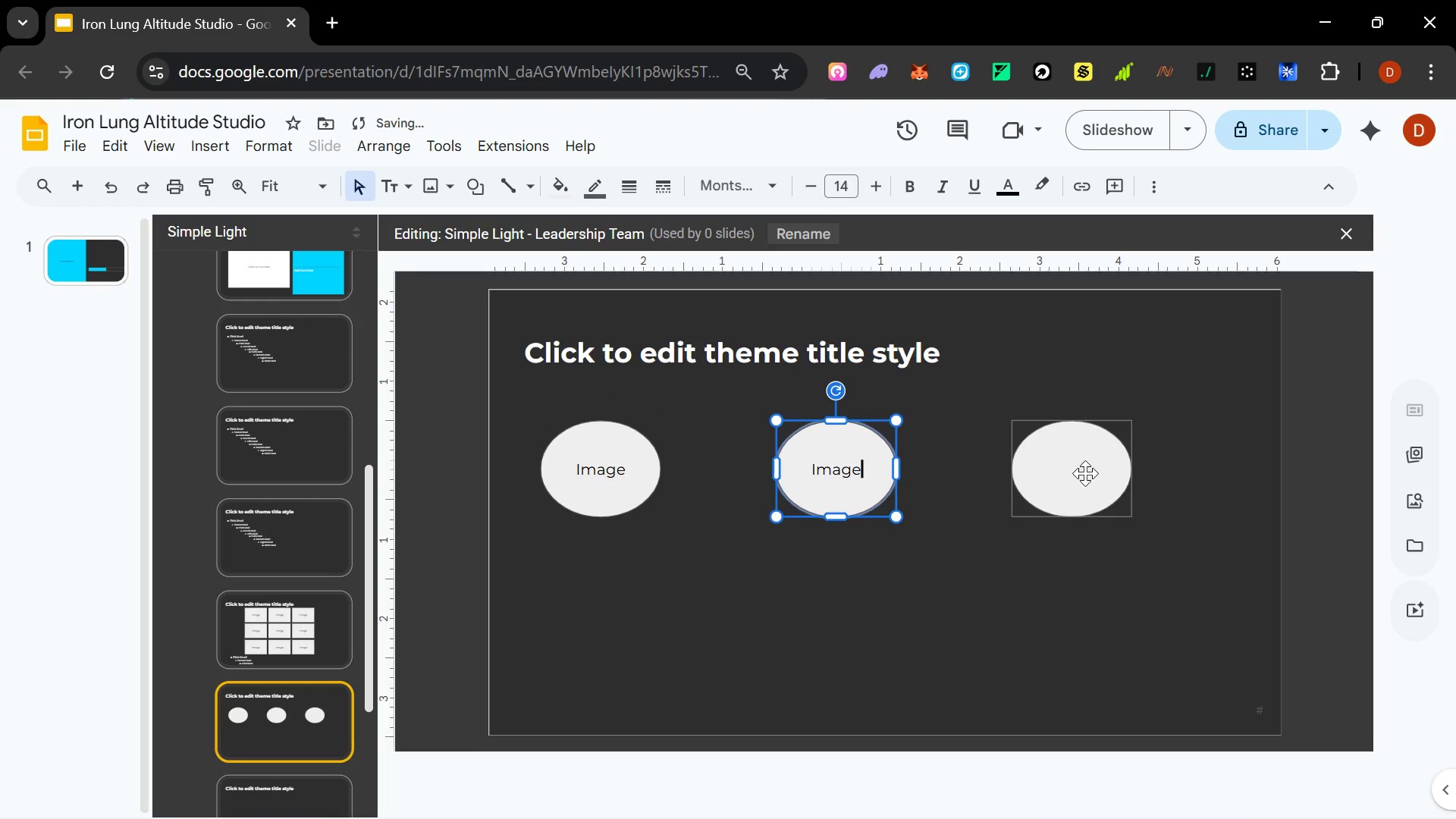 
double_click([1085, 473])
 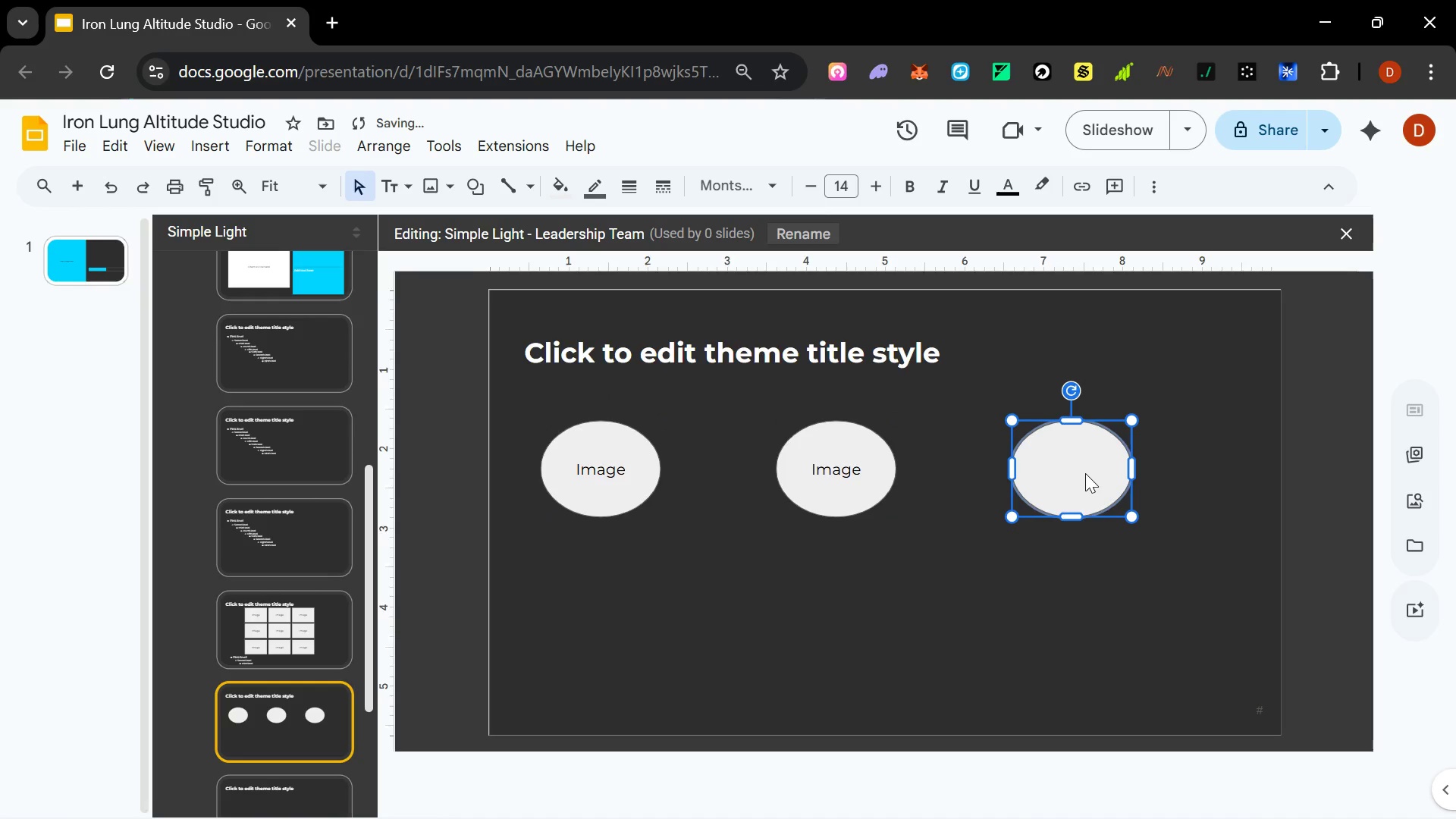 
type(Image)
 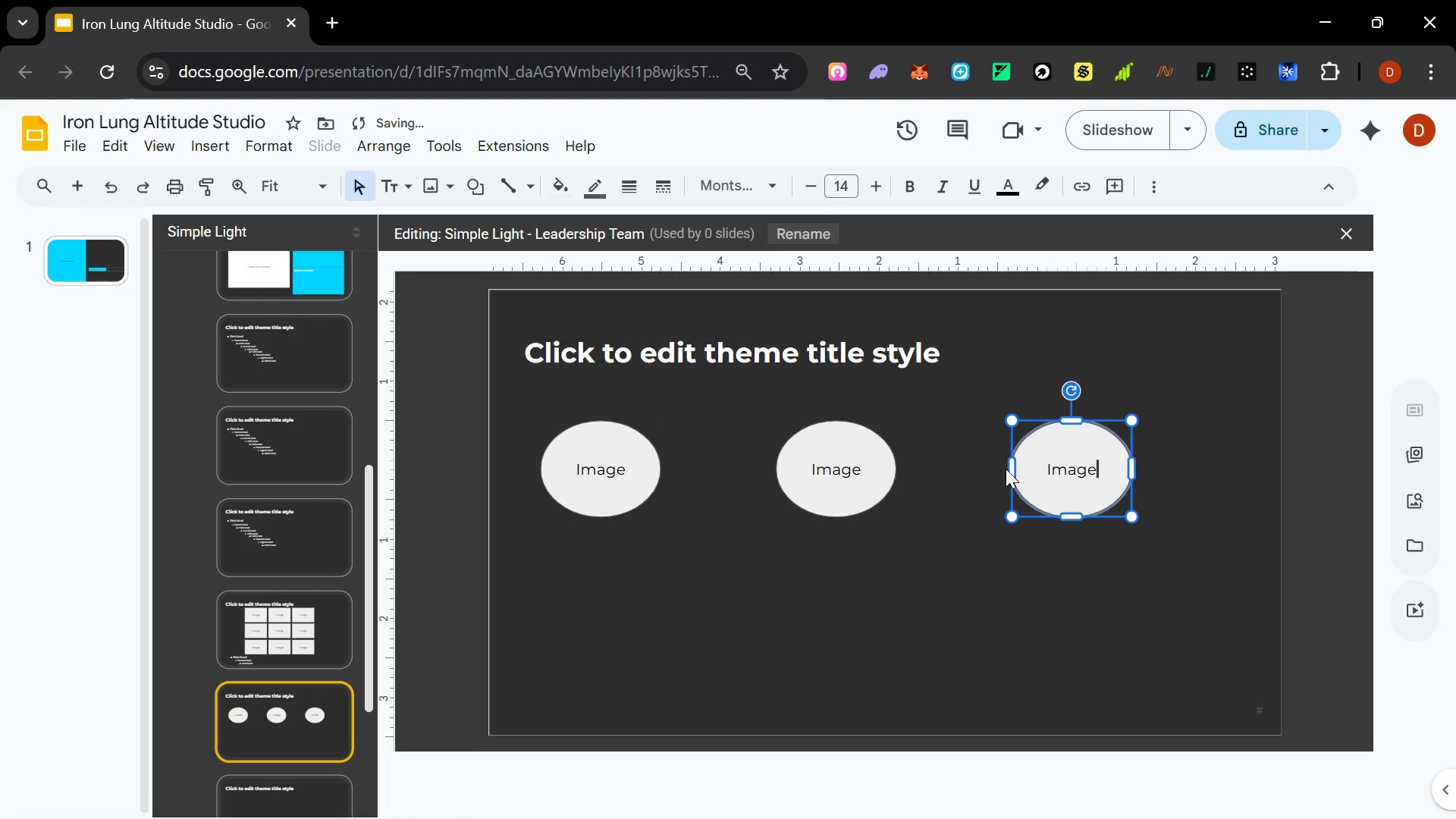 
left_click([716, 554])
 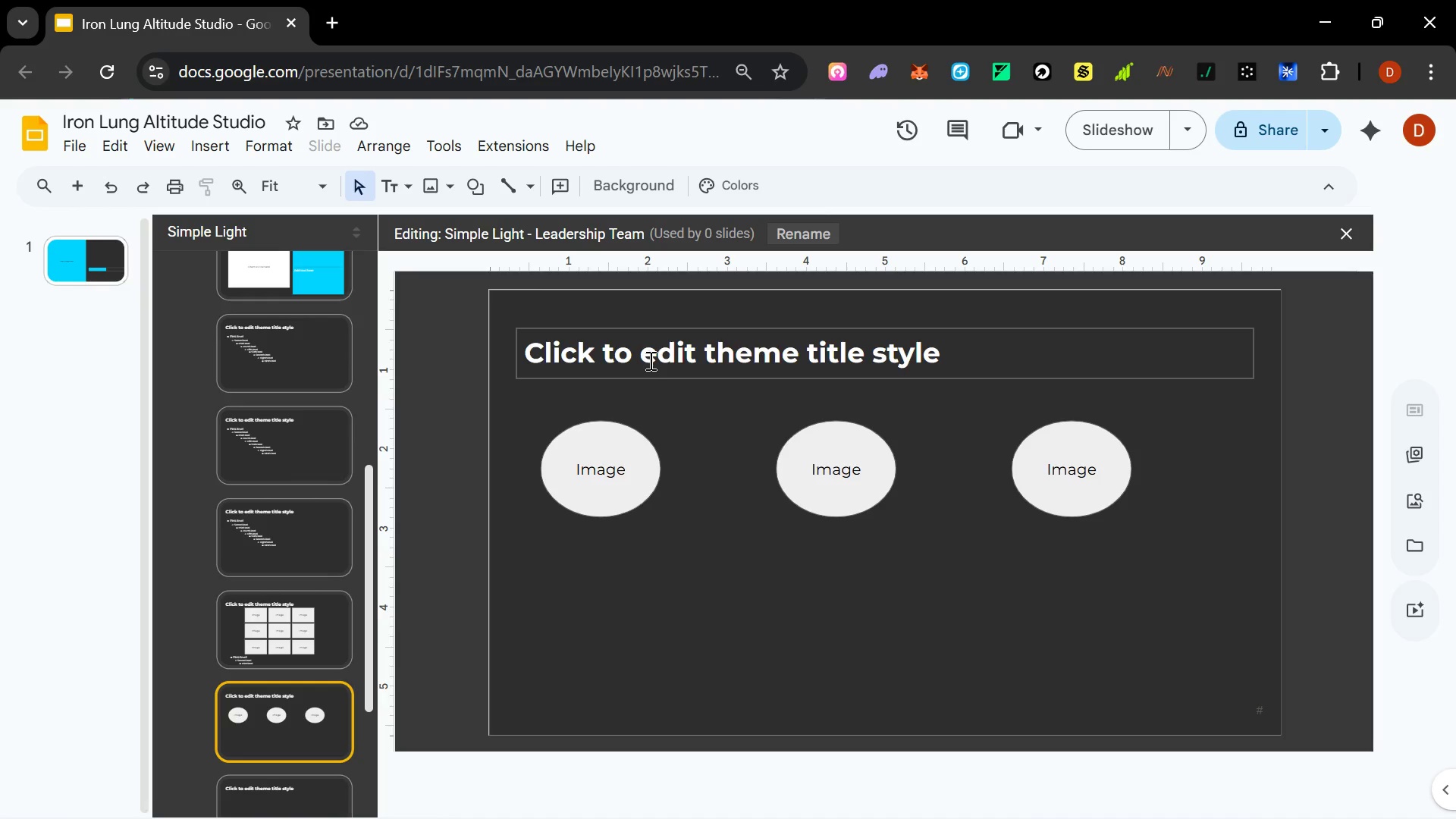 
wait(5.62)
 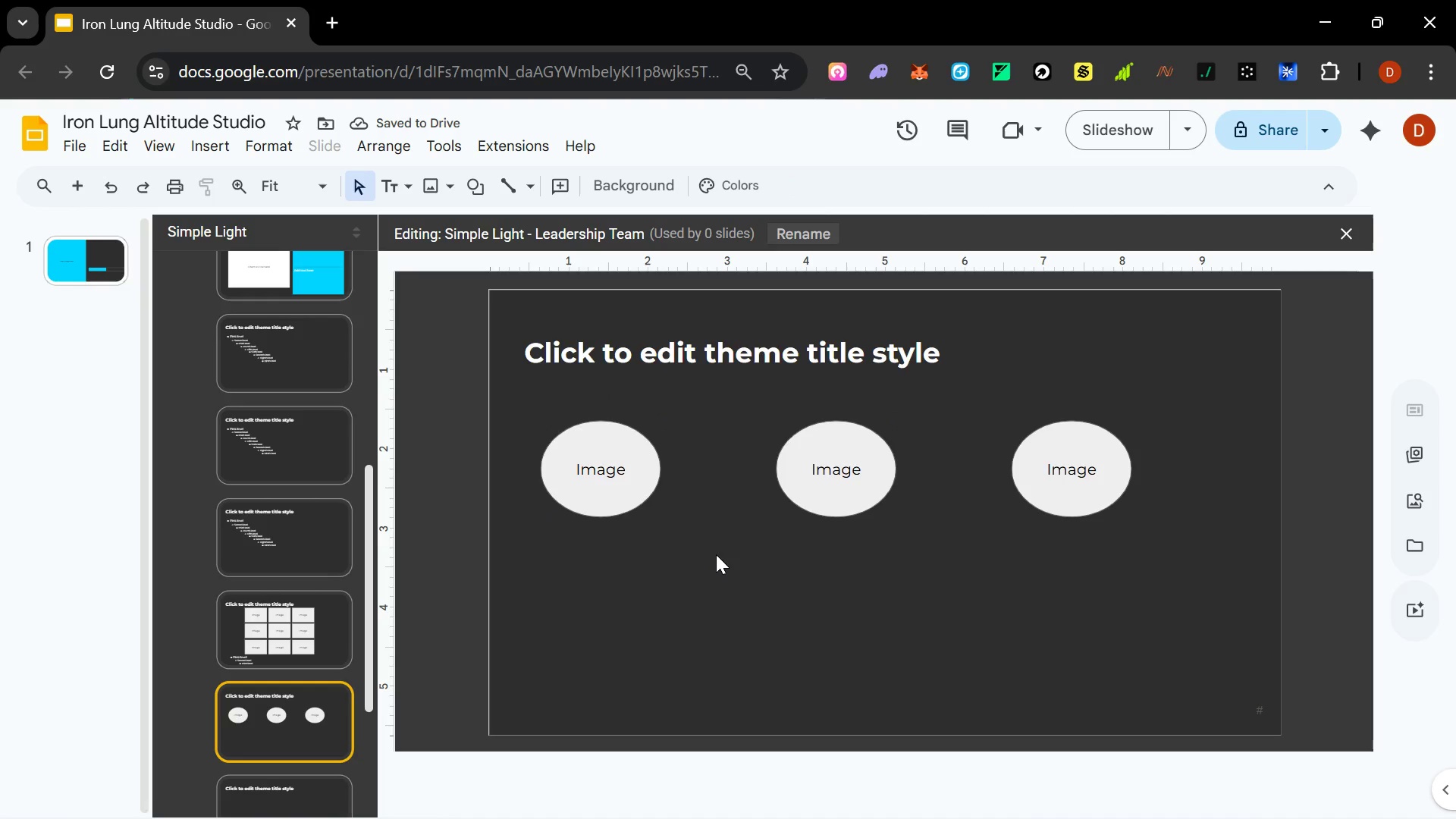 
left_click([649, 360])
 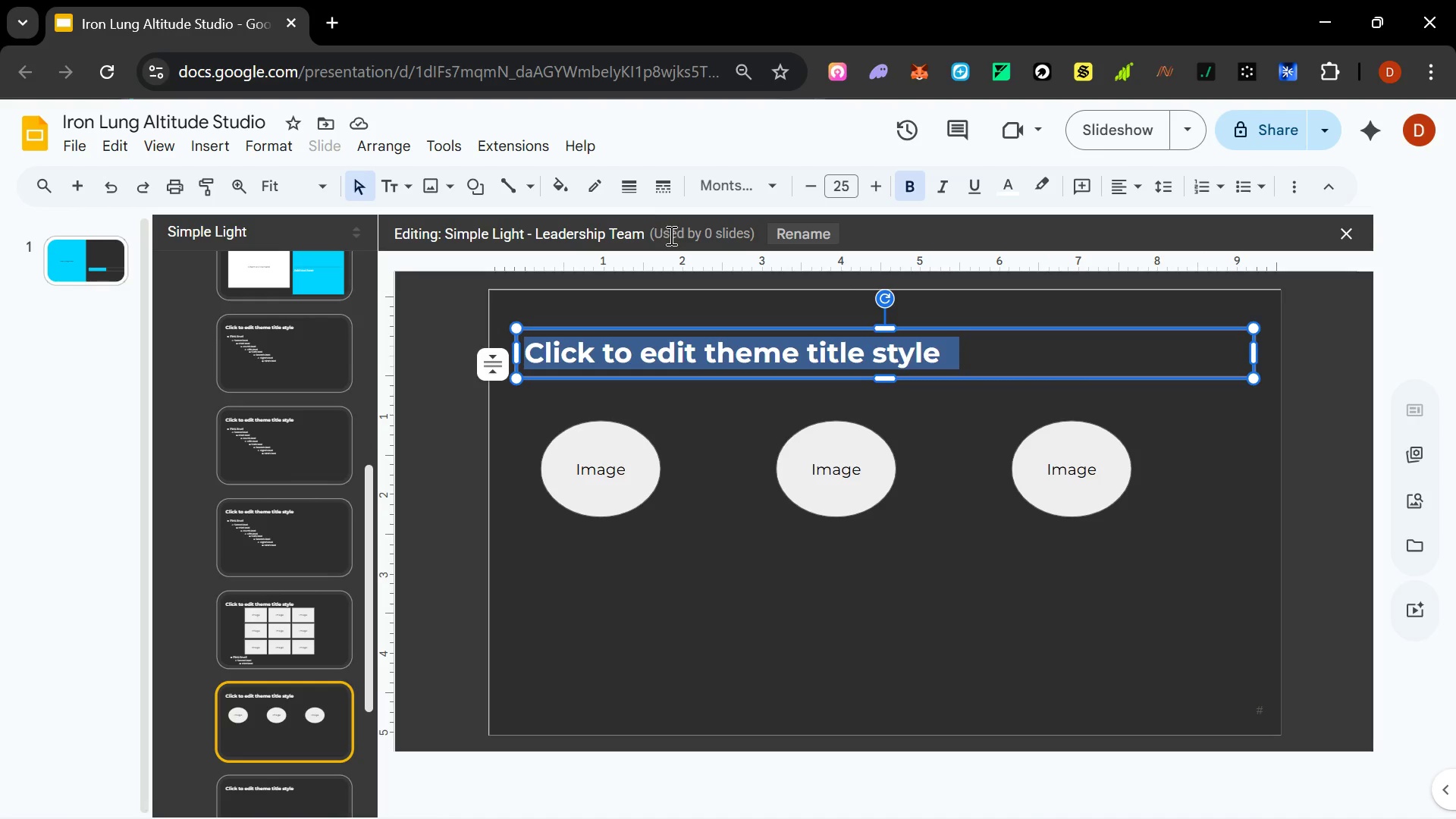 
left_click([391, 193])
 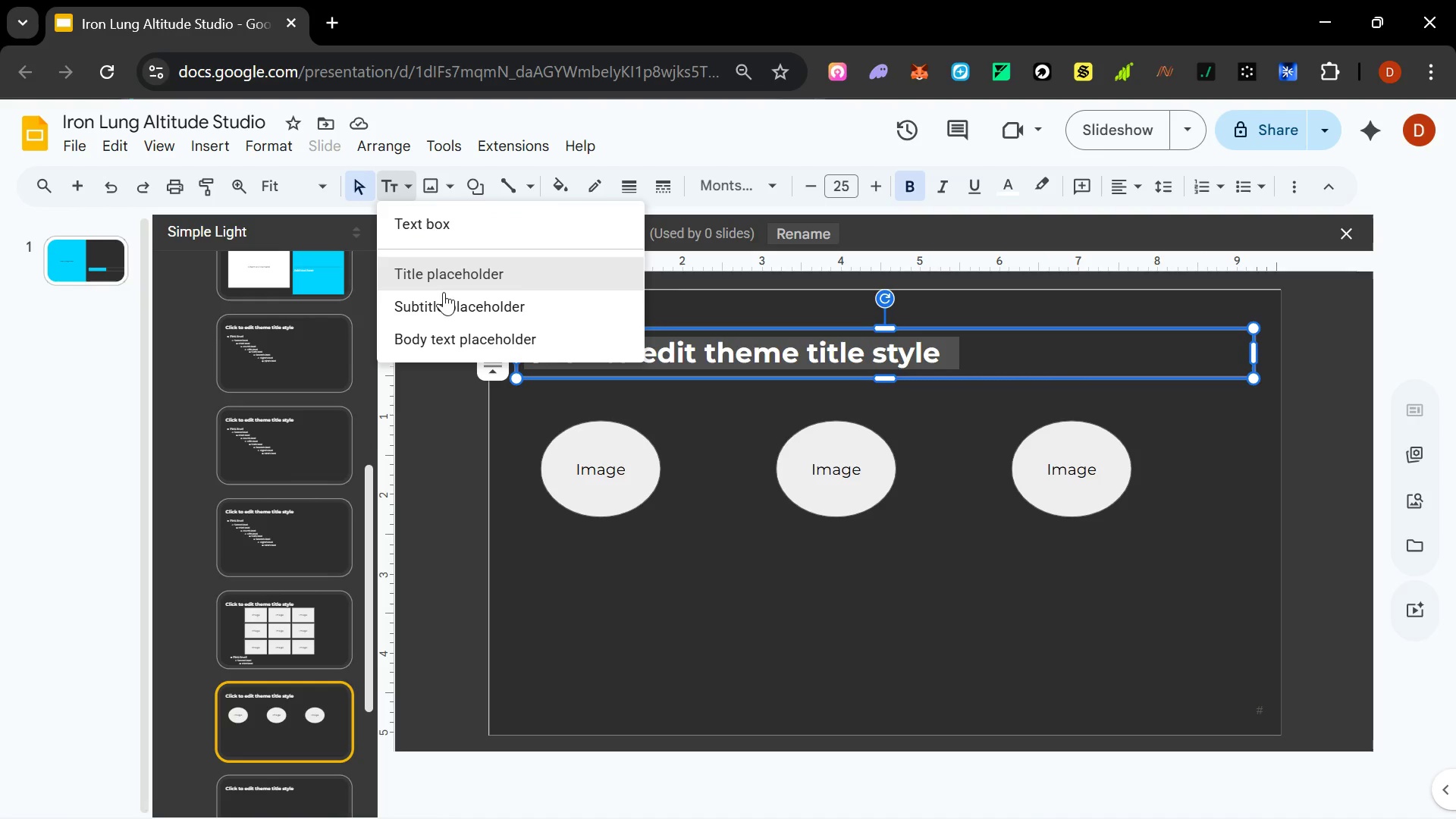 
left_click([444, 300])
 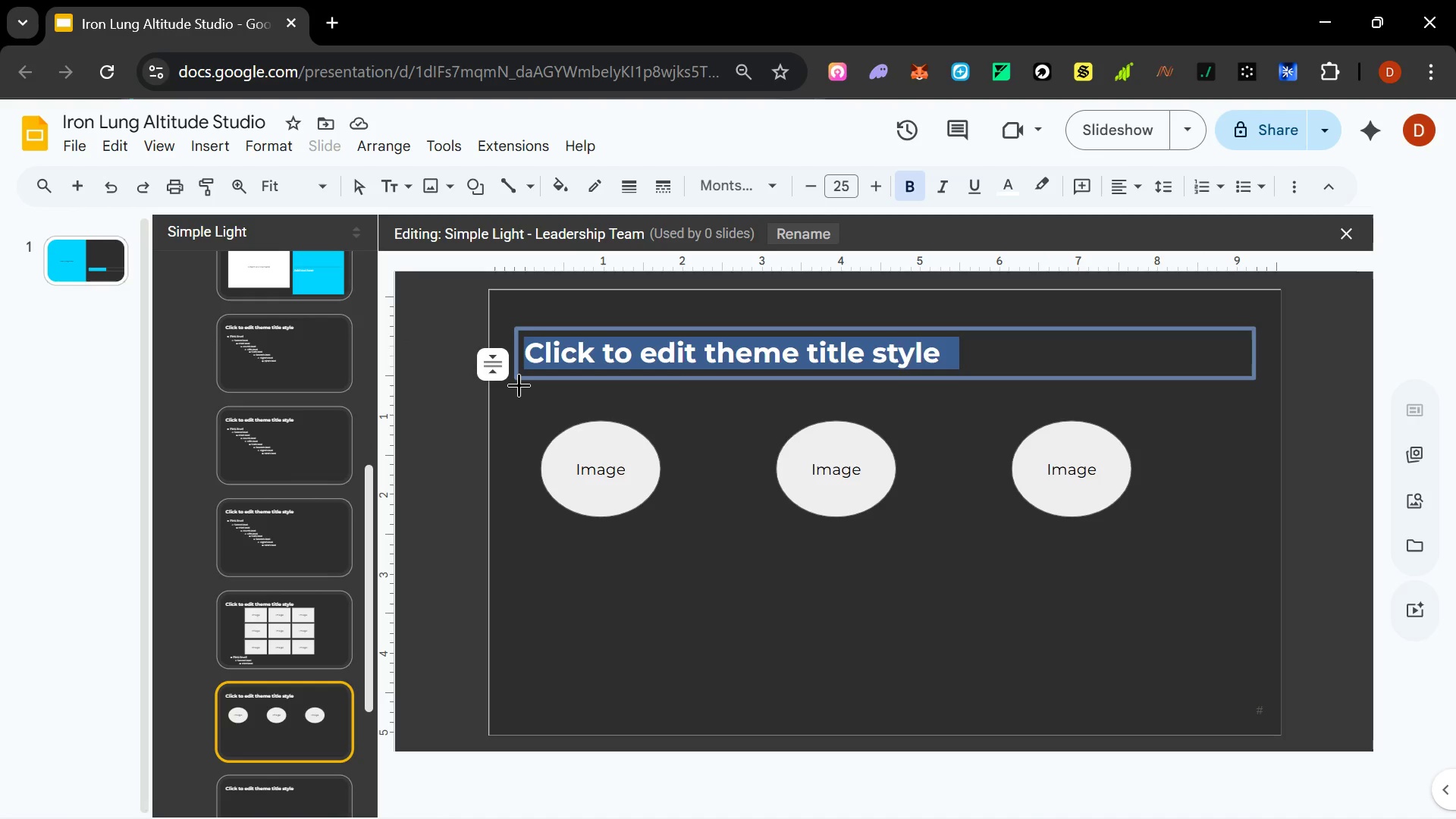 
left_click_drag(start_coordinate=[519, 385], to_coordinate=[1085, 416])
 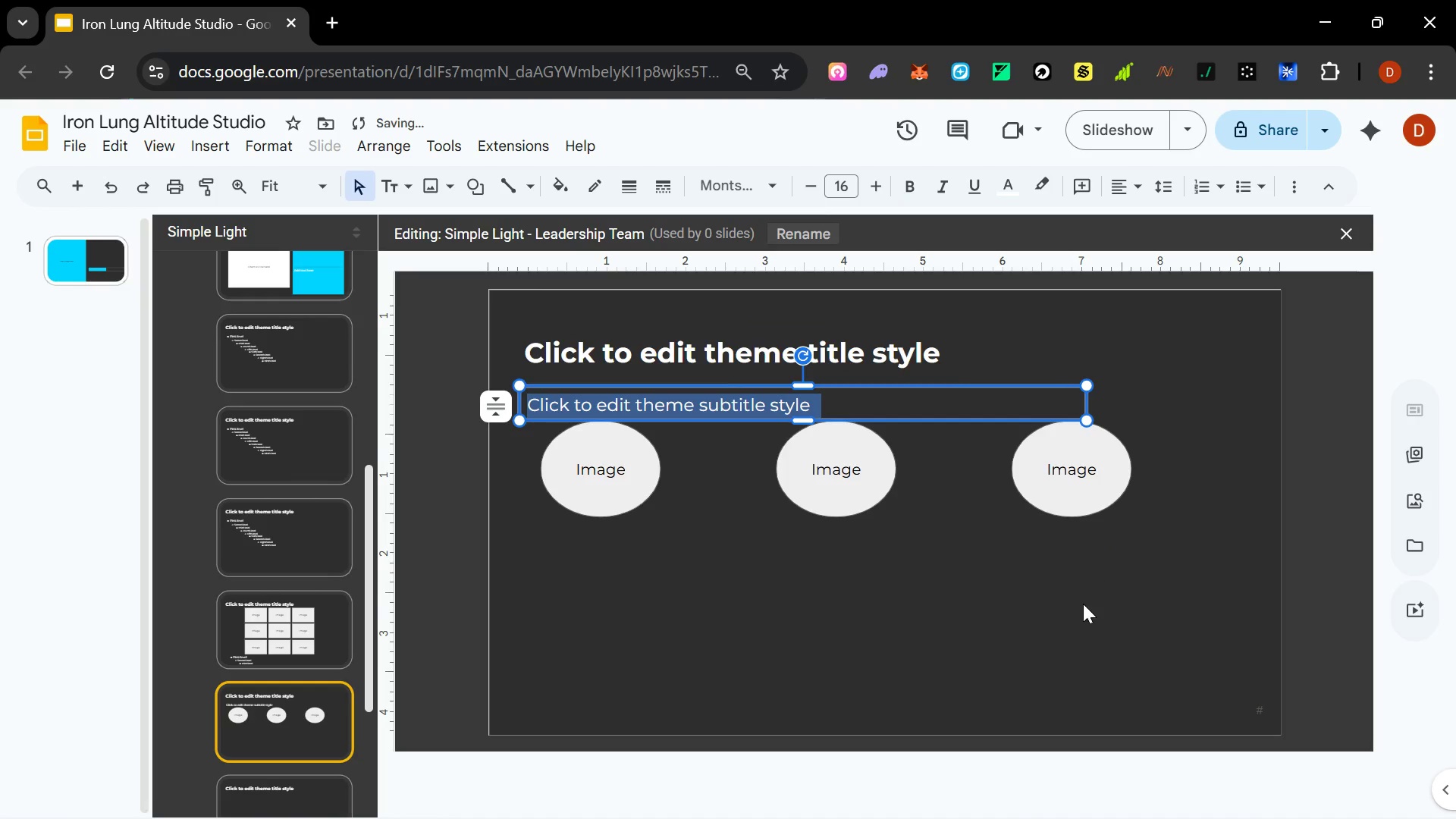 
left_click([1078, 611])
 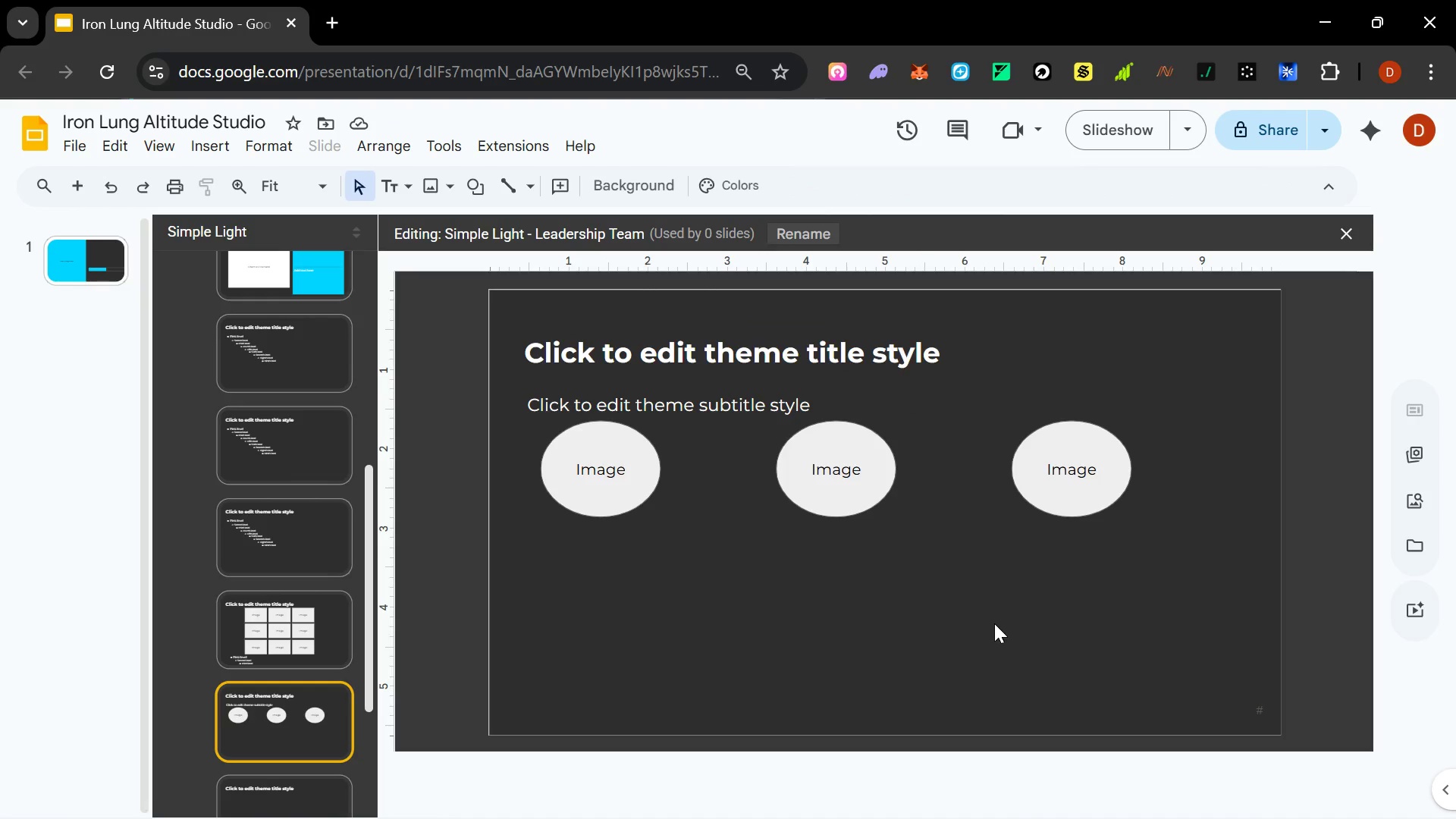 
wait(10.58)
 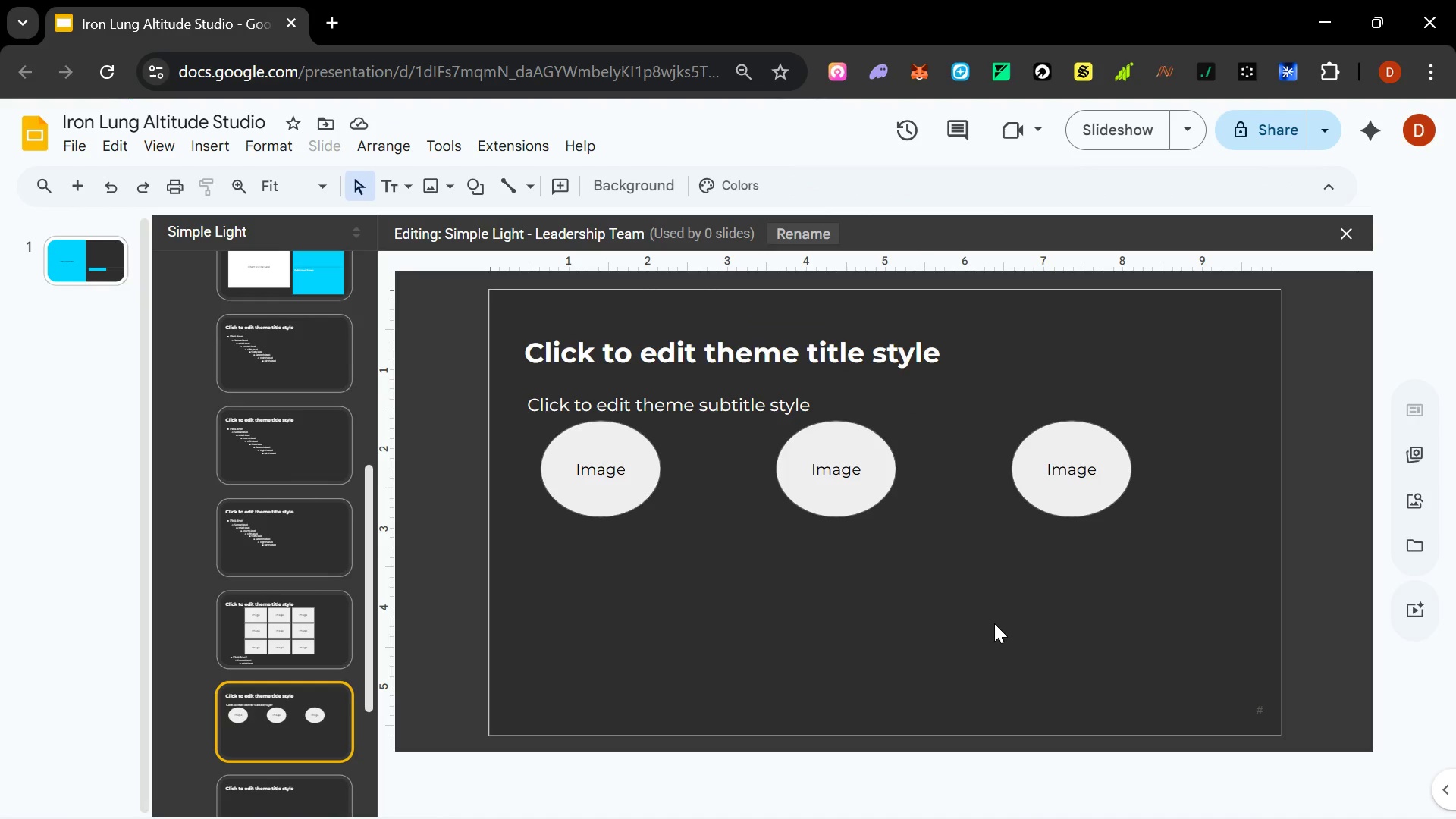 
key(Alt+AltLeft)
 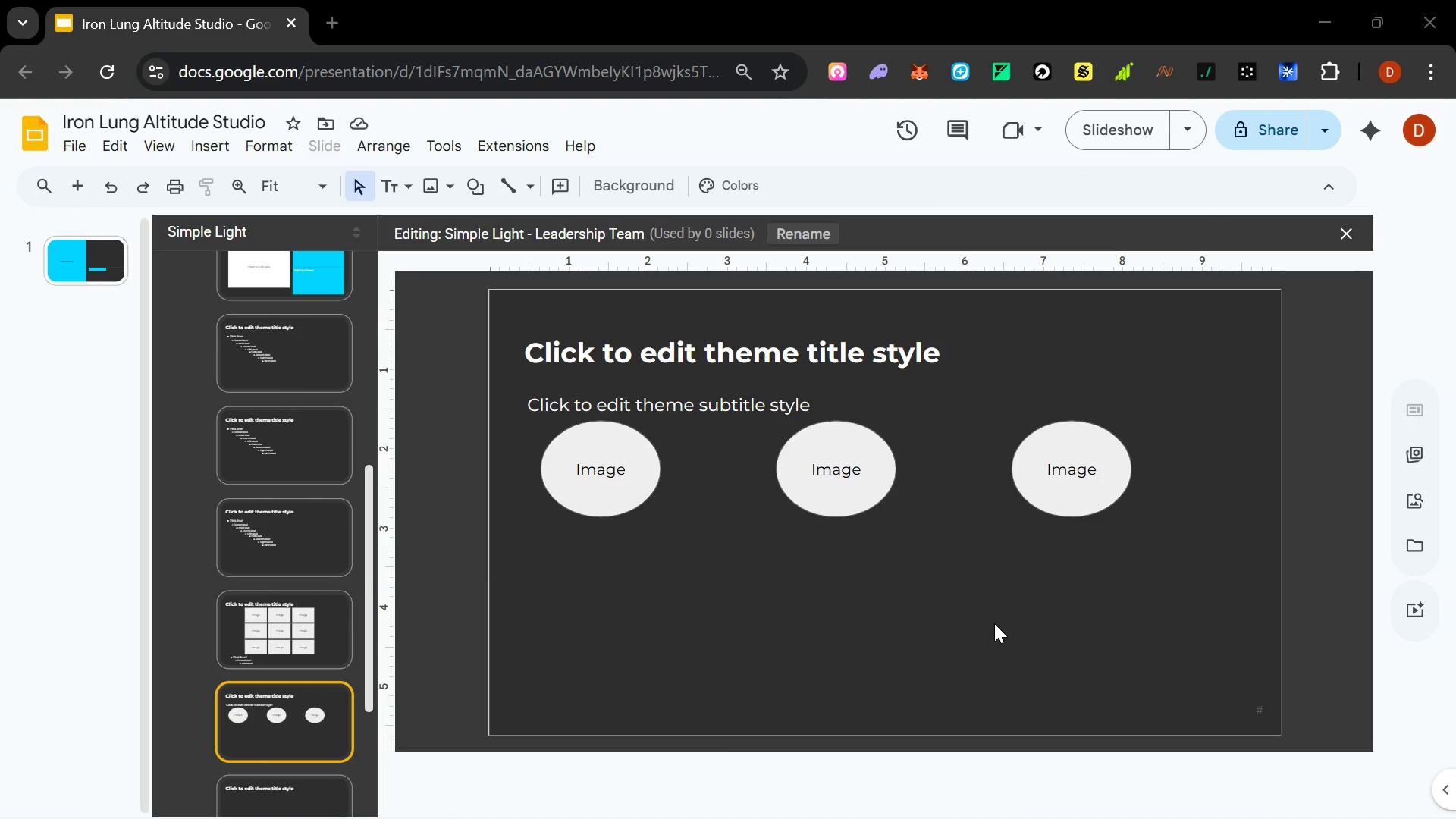 
key(Alt+Tab)